 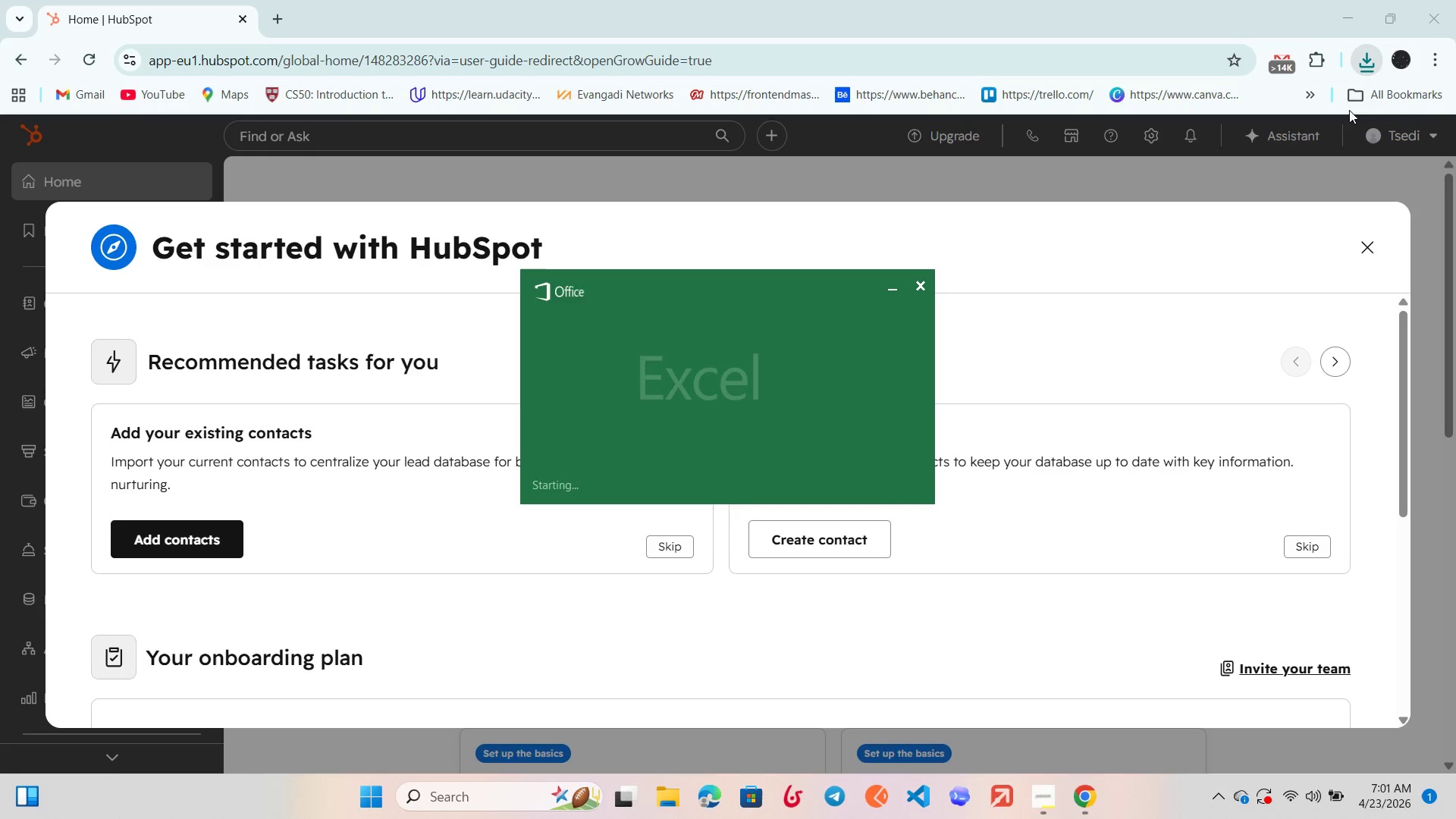 
left_click([871, 588])
 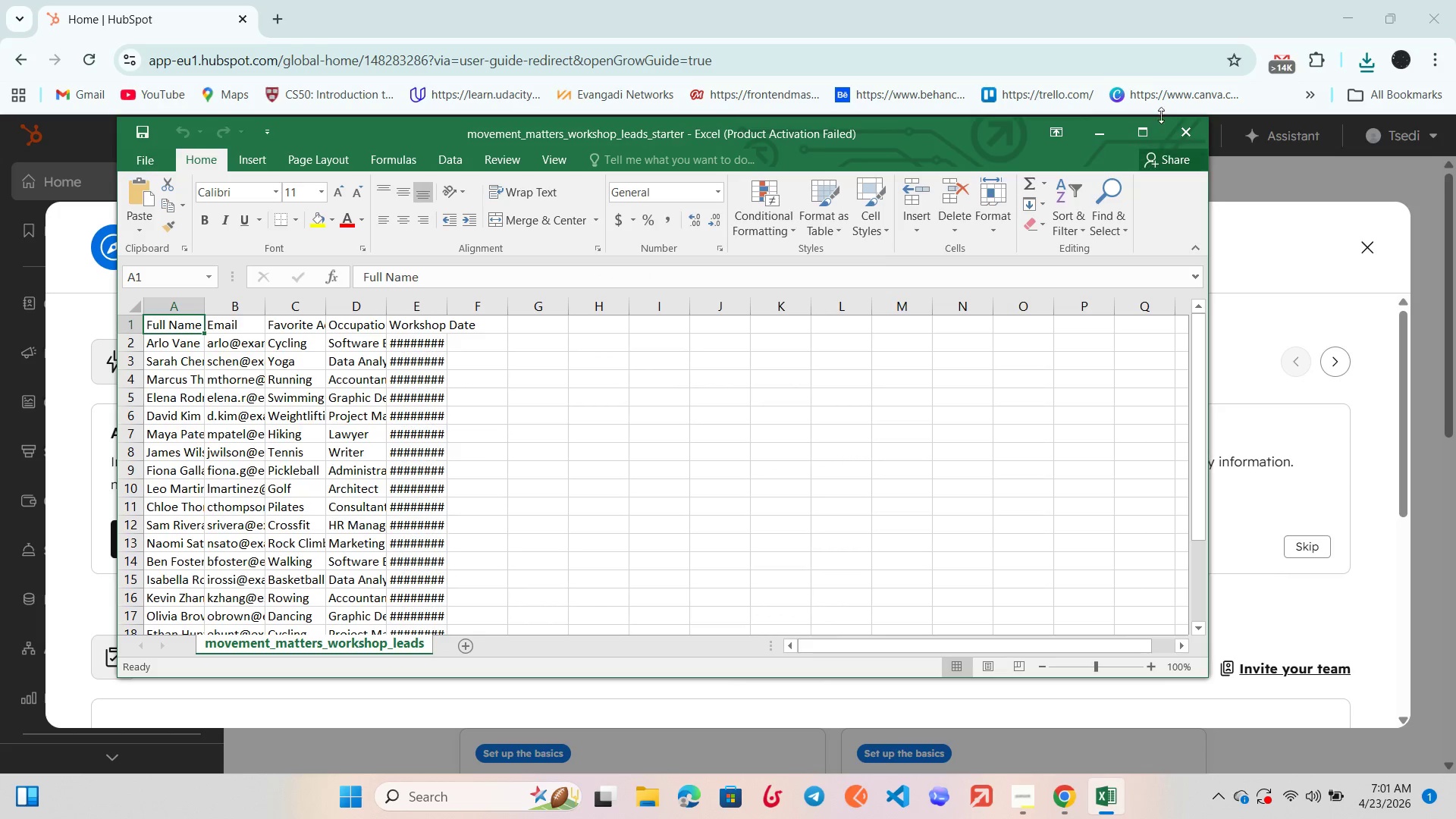 
left_click([1147, 126])
 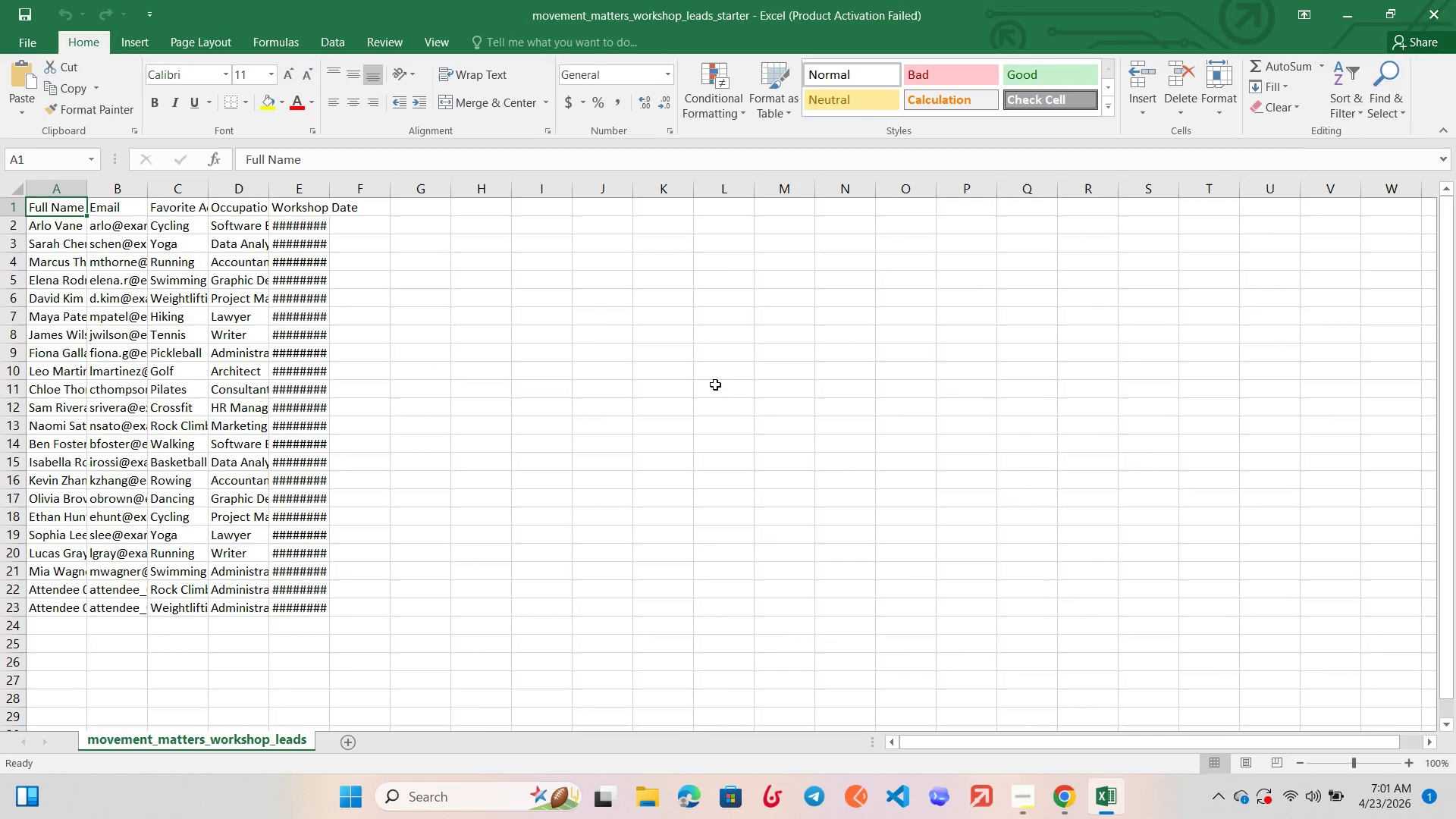 
scroll: coordinate [474, 422], scroll_direction: up, amount: 8.0
 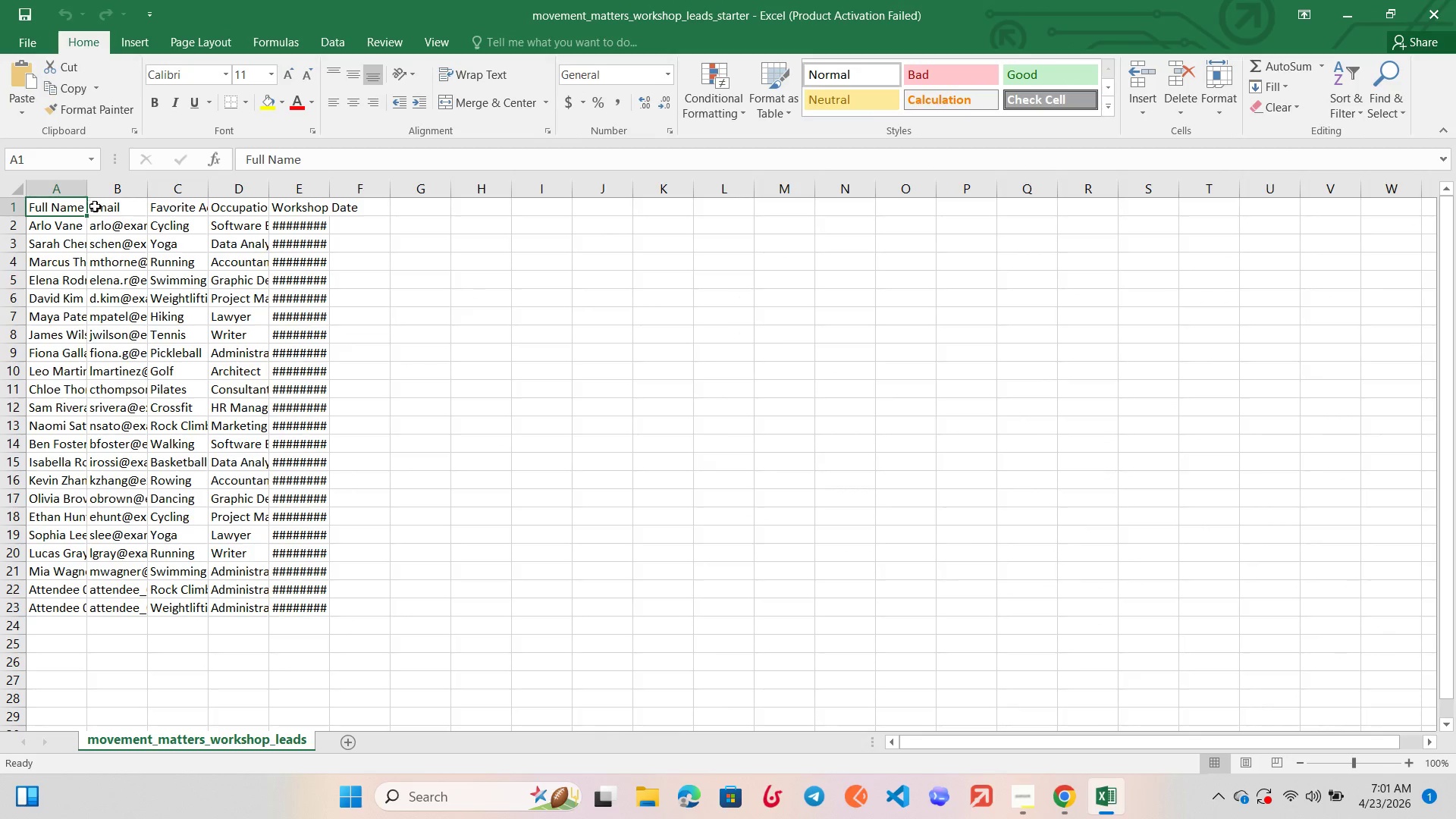 
left_click([107, 206])
 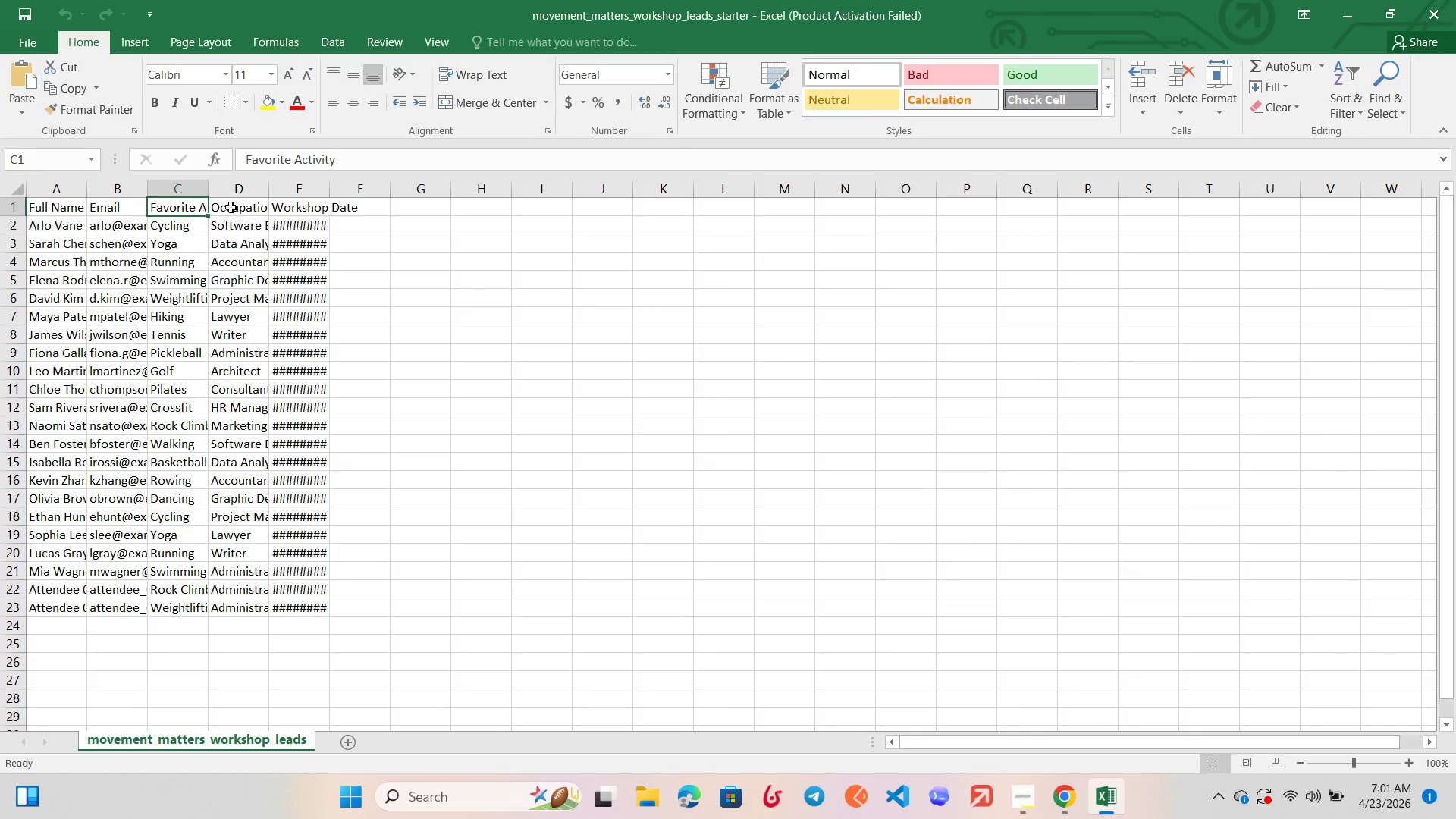 
left_click([233, 207])
 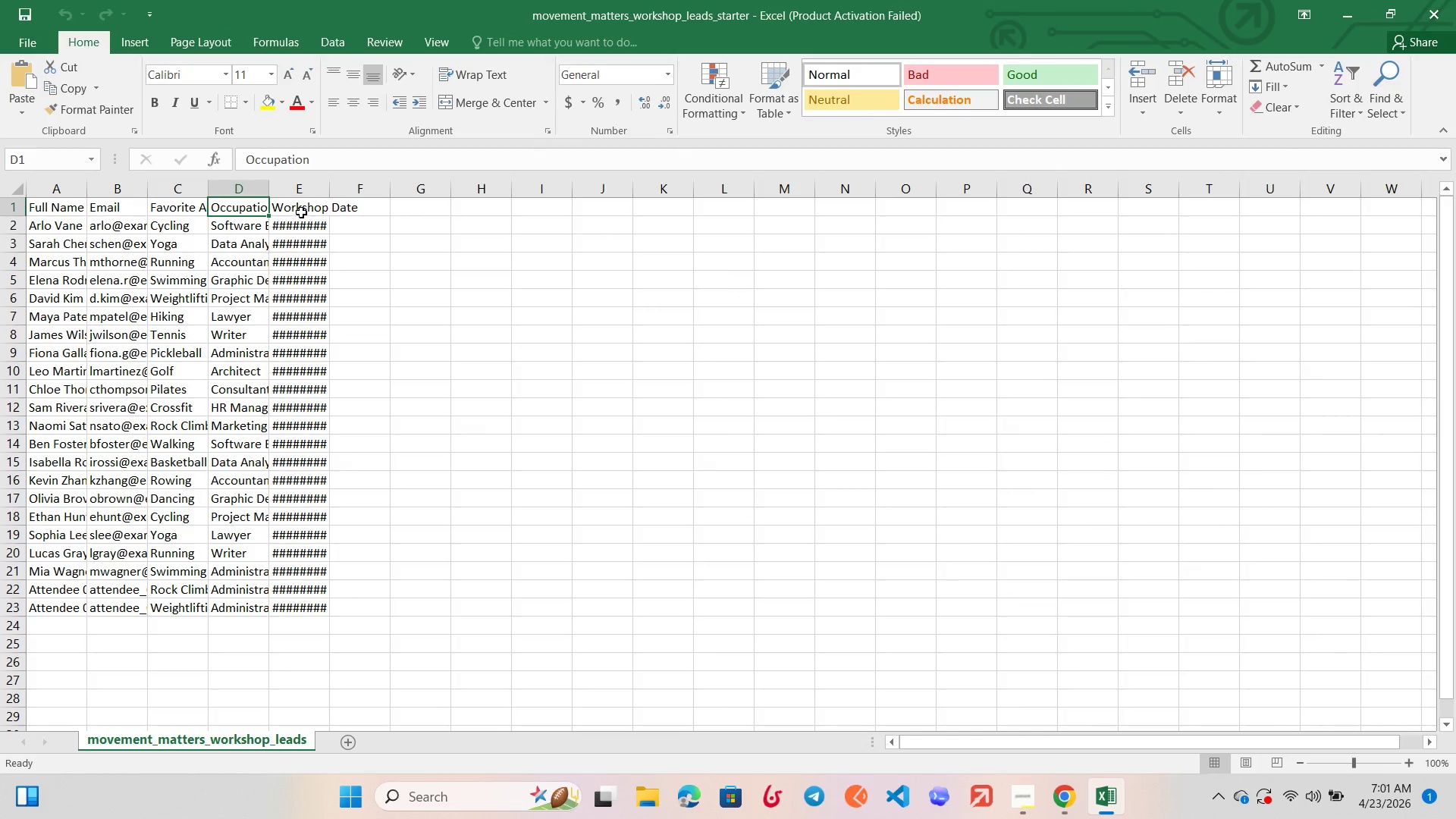 
left_click([303, 212])
 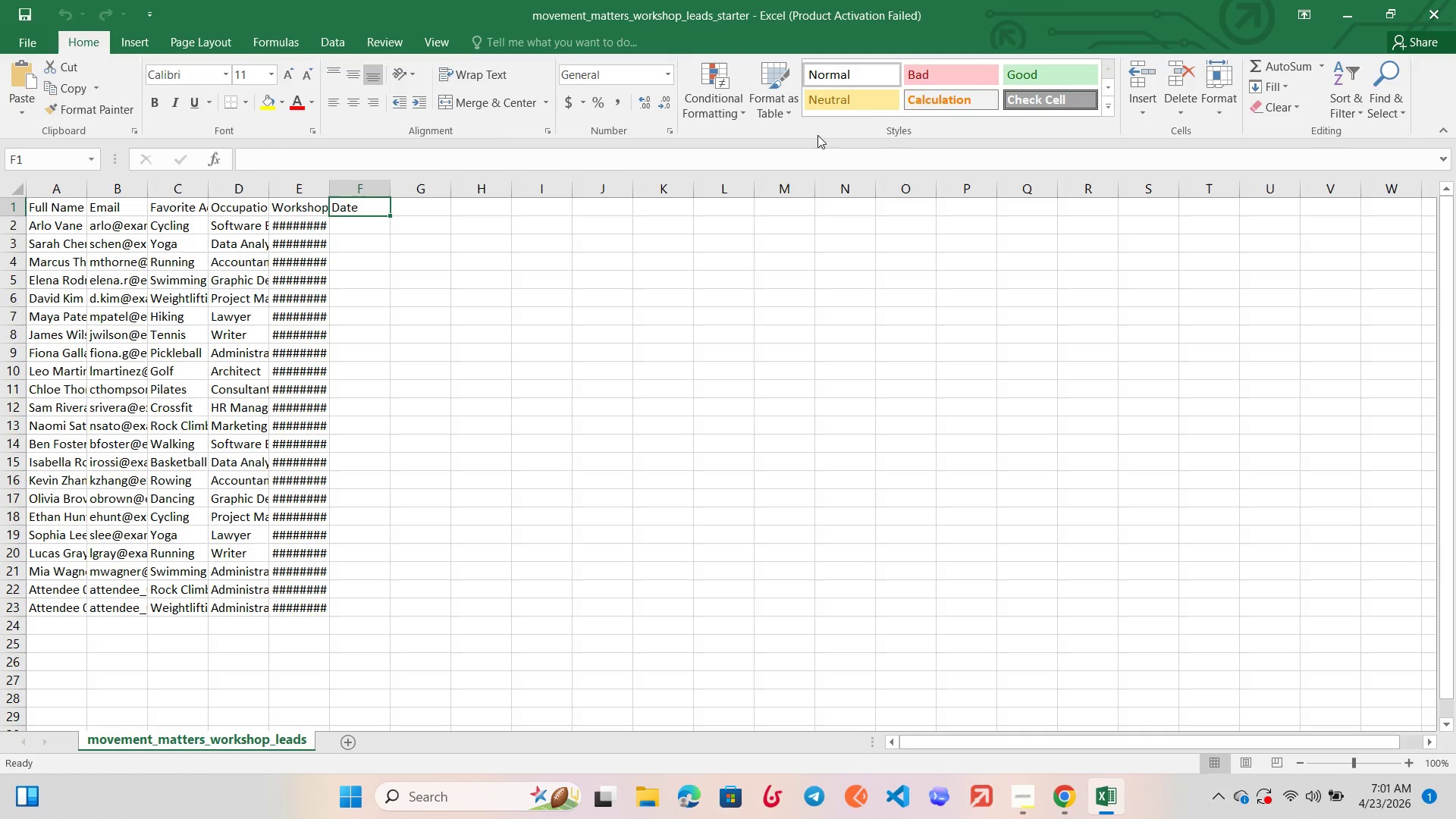 
mouse_move([1136, 93])
 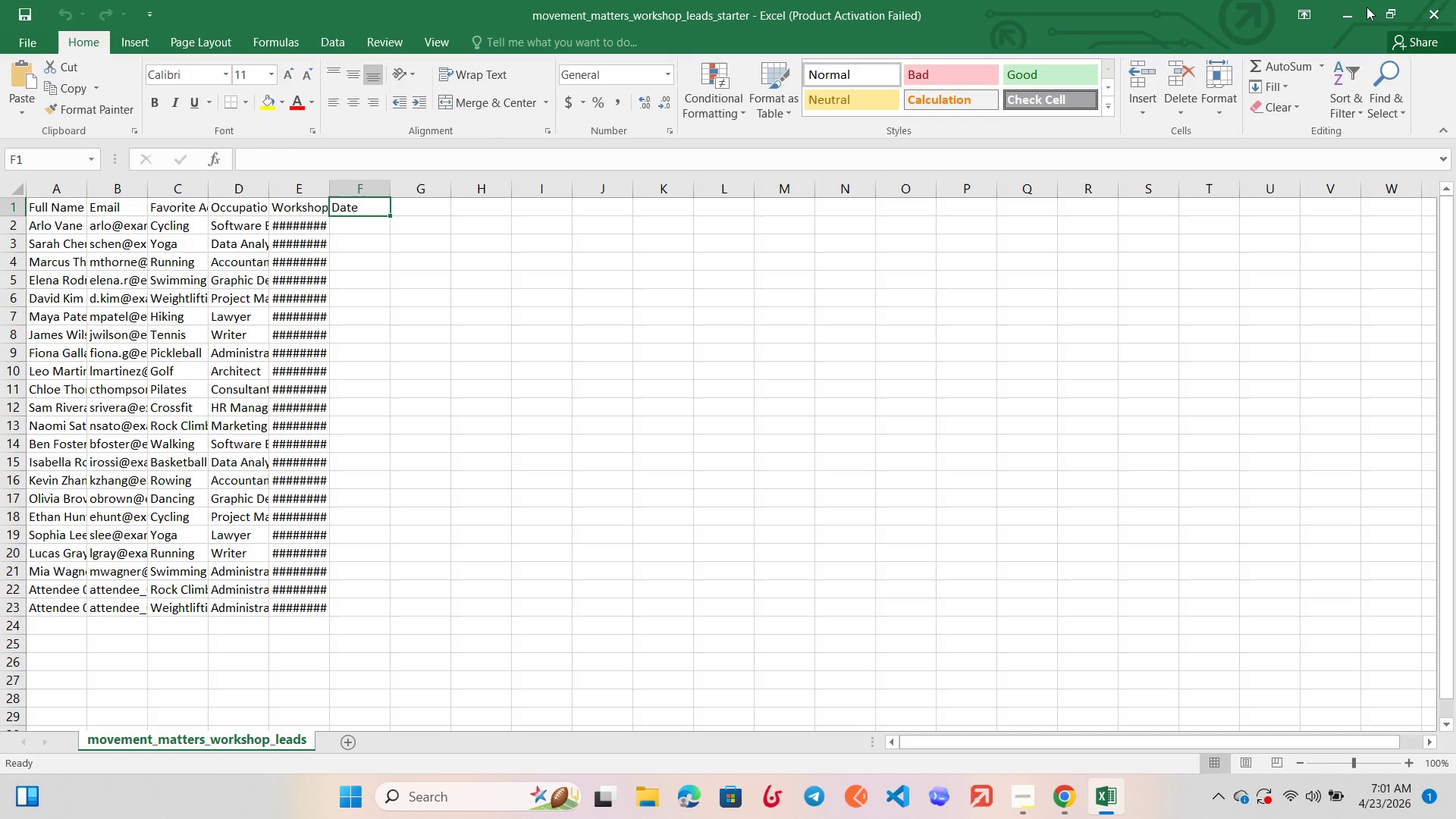 
left_click([1363, 8])
 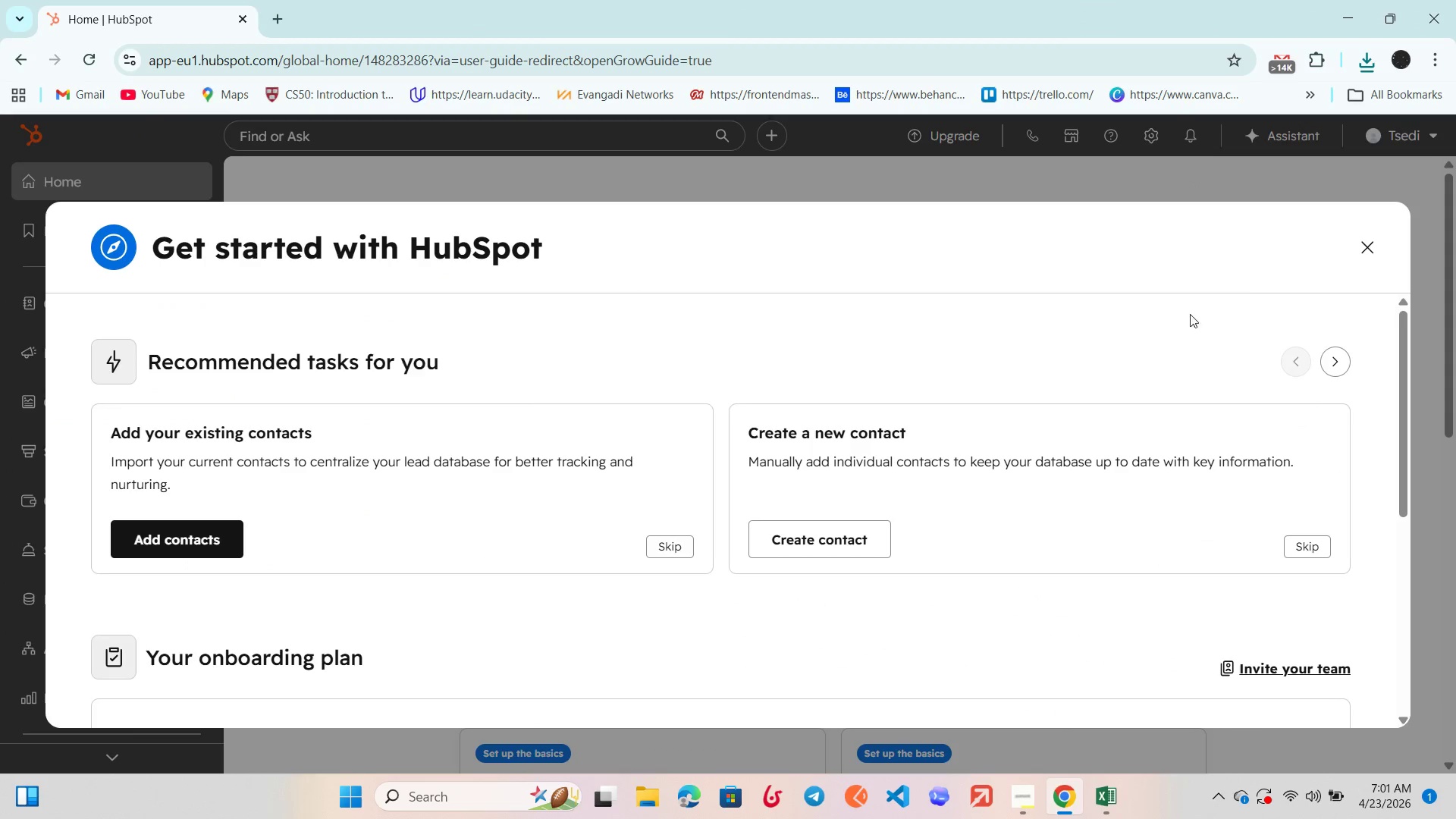 
left_click([1375, 240])
 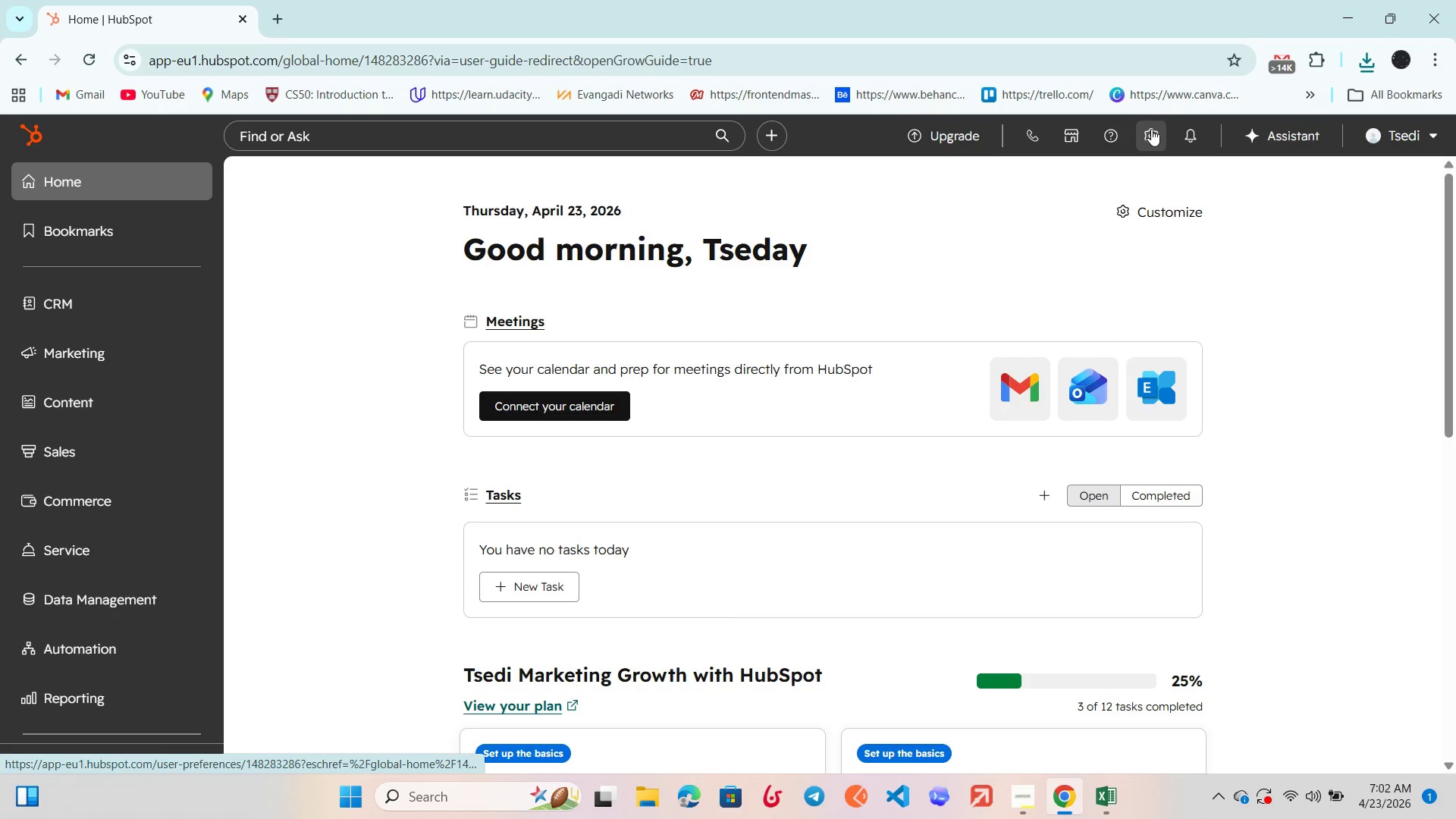 
wait(25.22)
 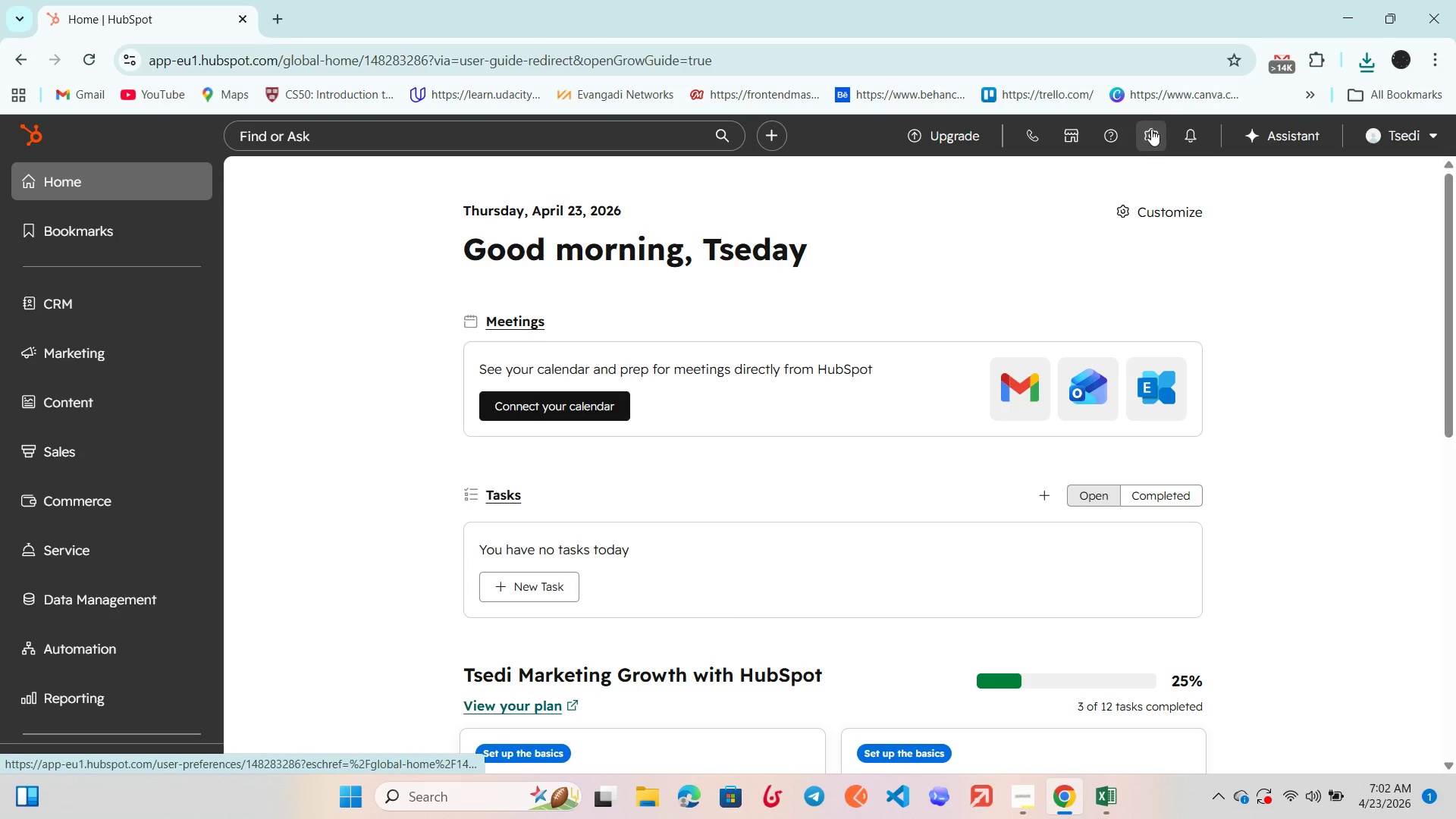 
scroll: coordinate [351, 520], scroll_direction: down, amount: 6.0
 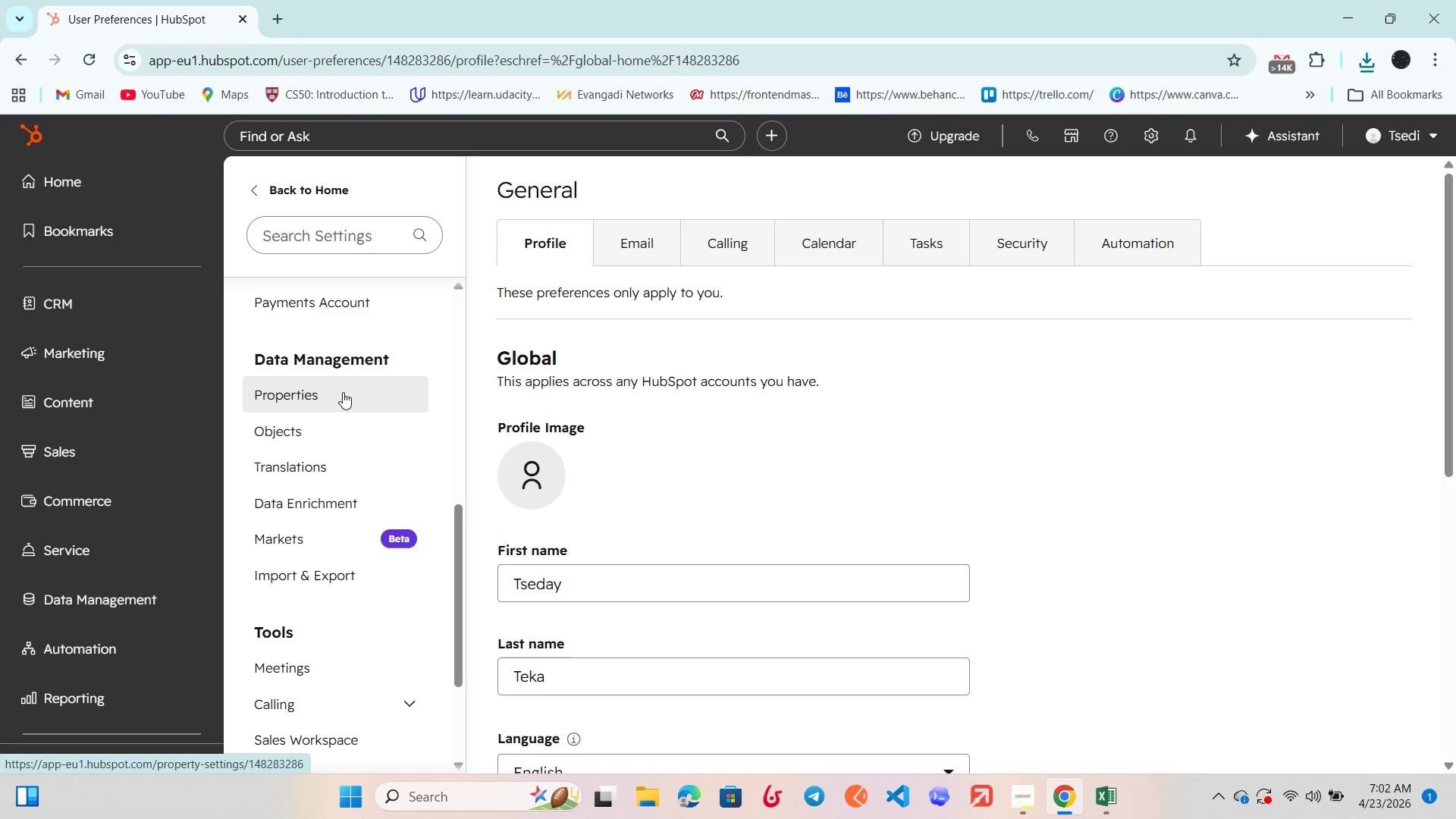 
left_click([344, 394])
 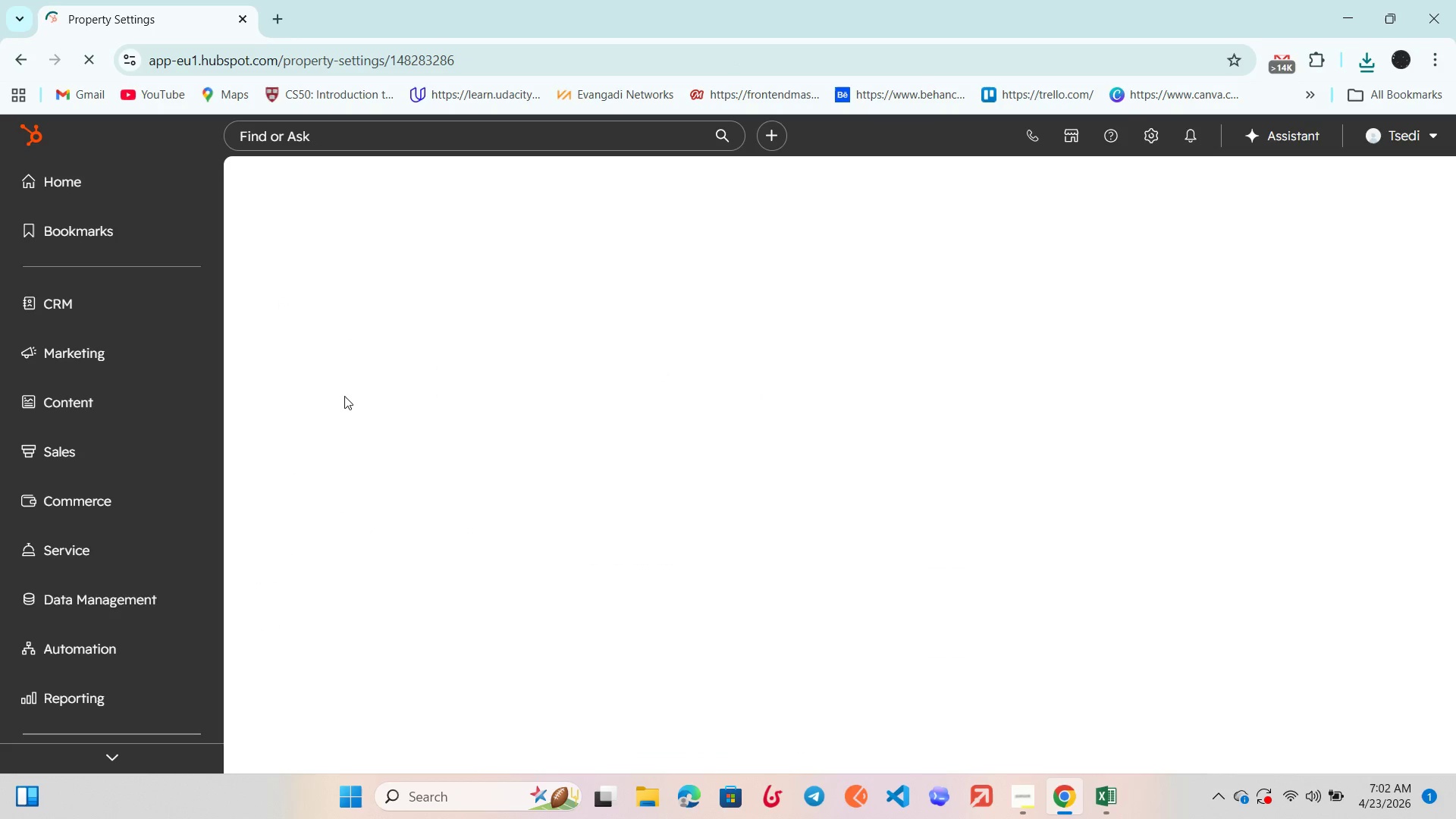 
mouse_move([690, 439])
 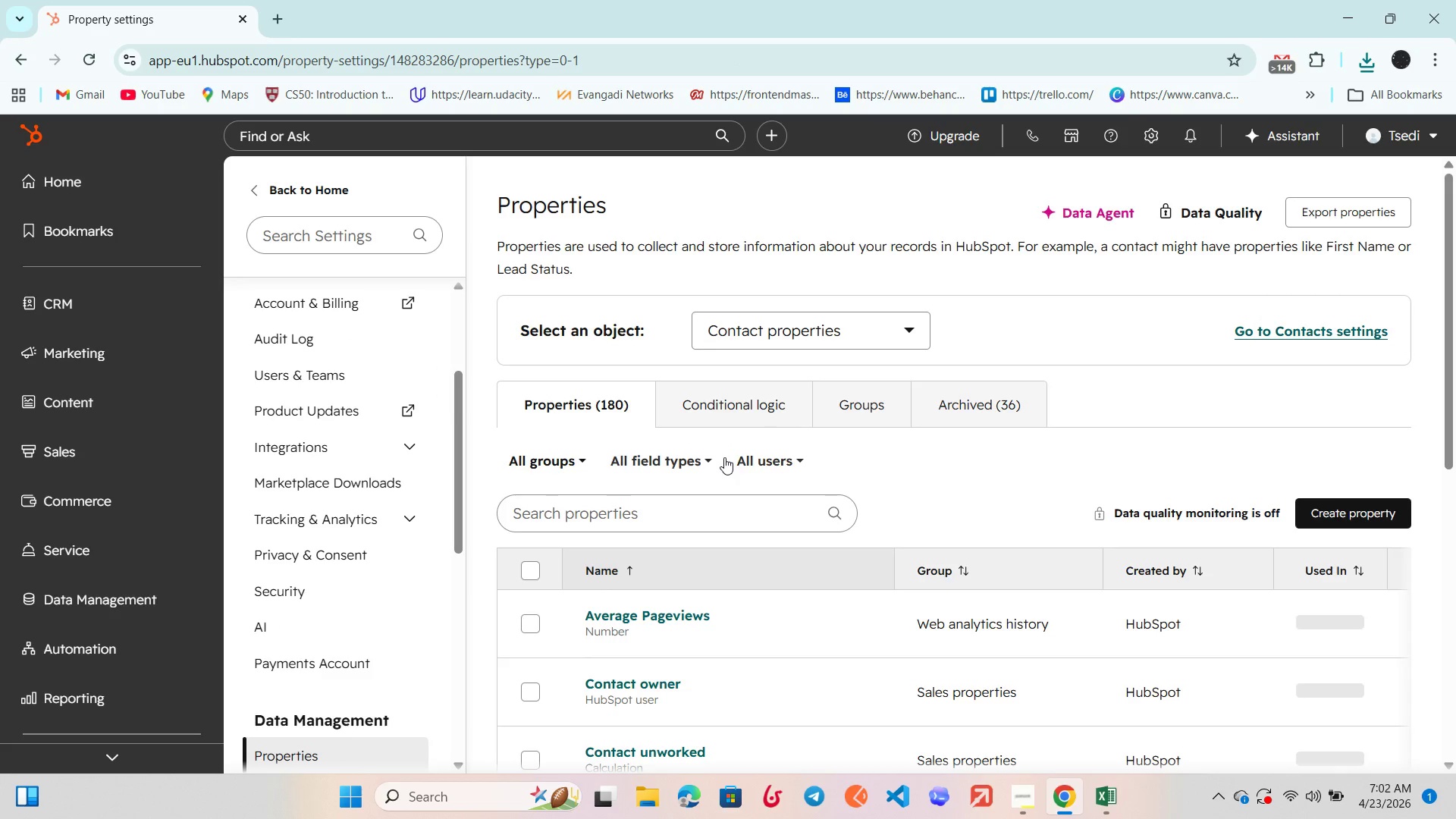 
scroll: coordinate [724, 457], scroll_direction: down, amount: 2.0
 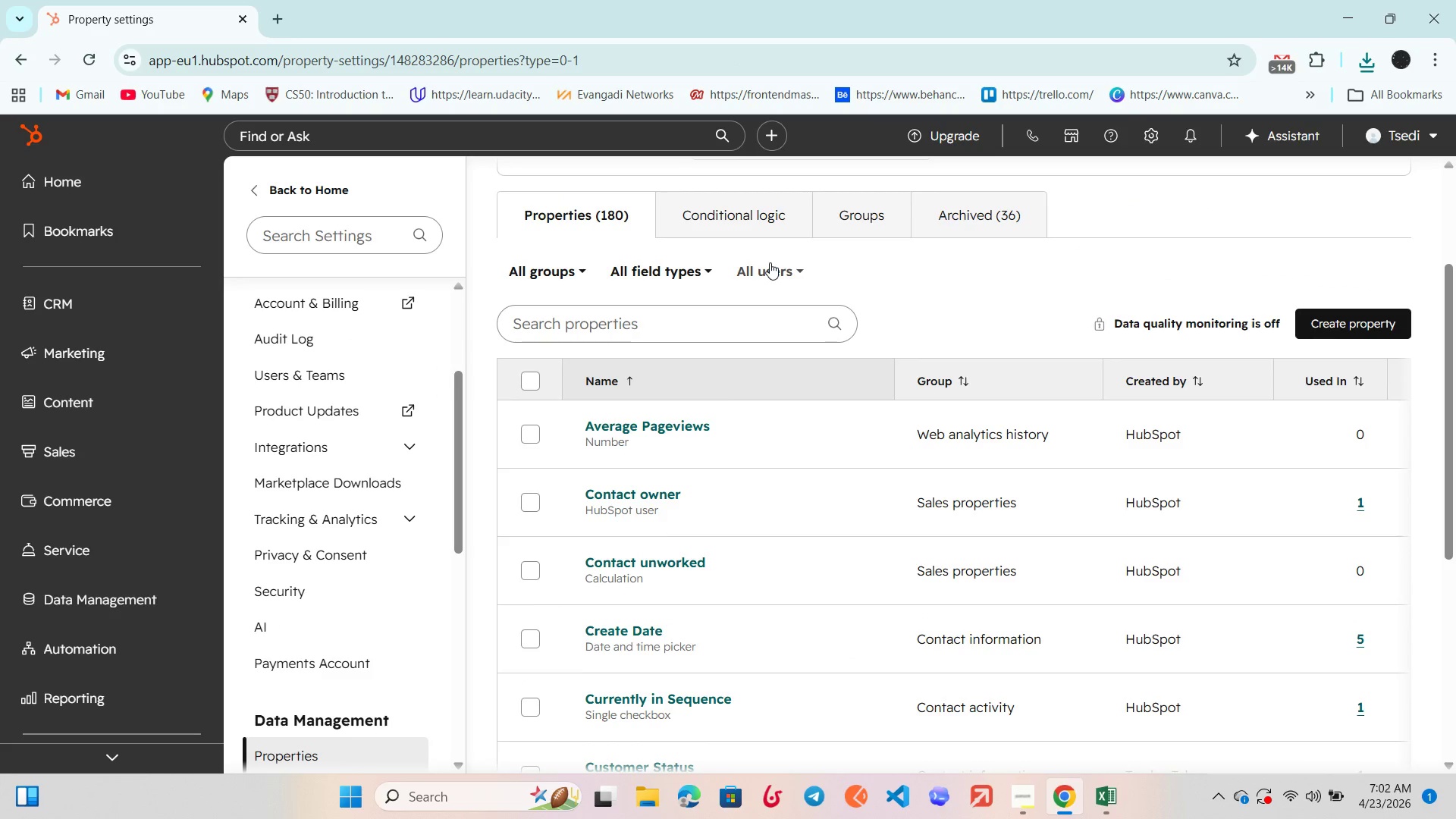 
scroll: coordinate [763, 267], scroll_direction: up, amount: 2.0
 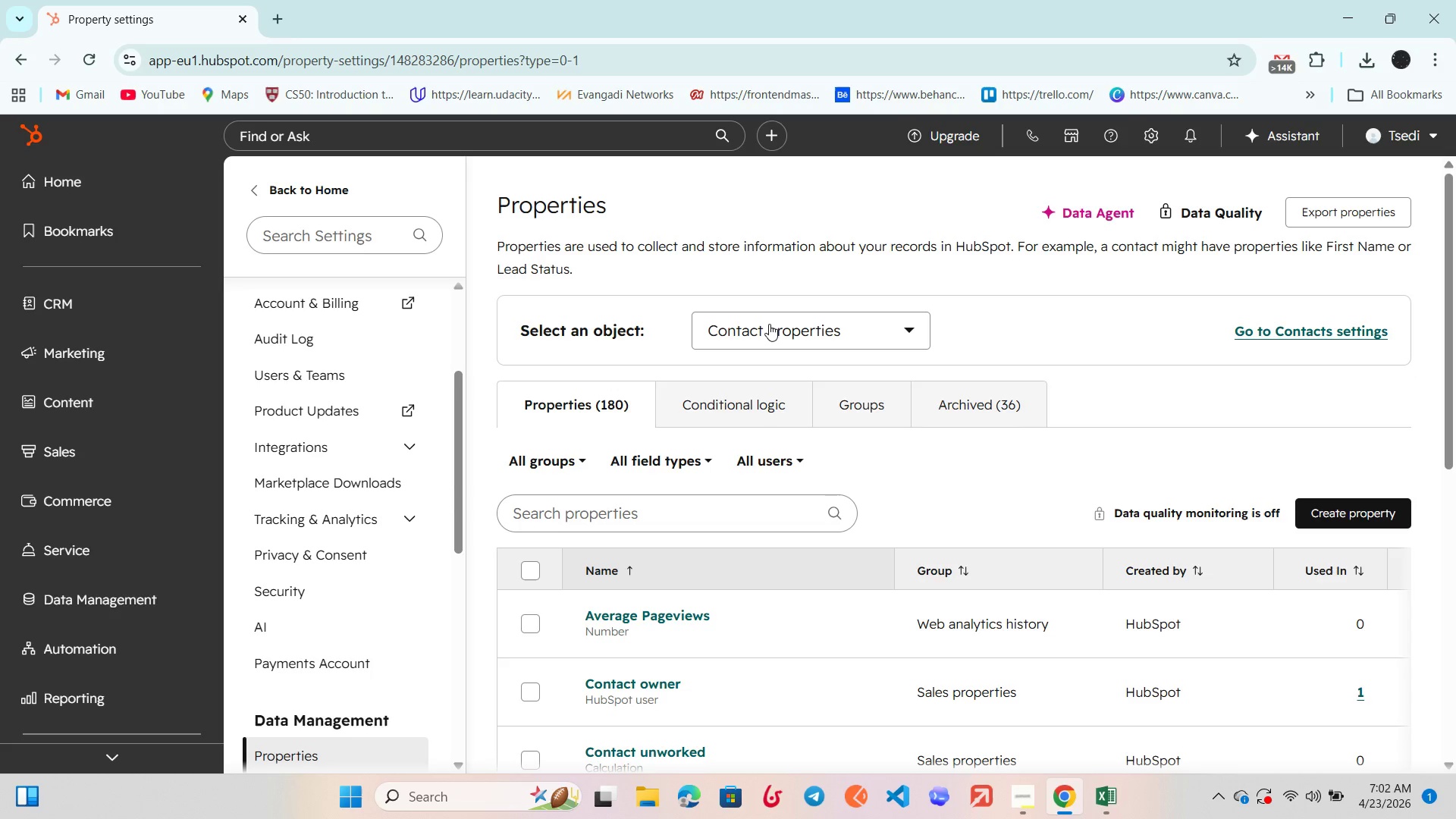 
scroll: coordinate [769, 324], scroll_direction: down, amount: 2.0
 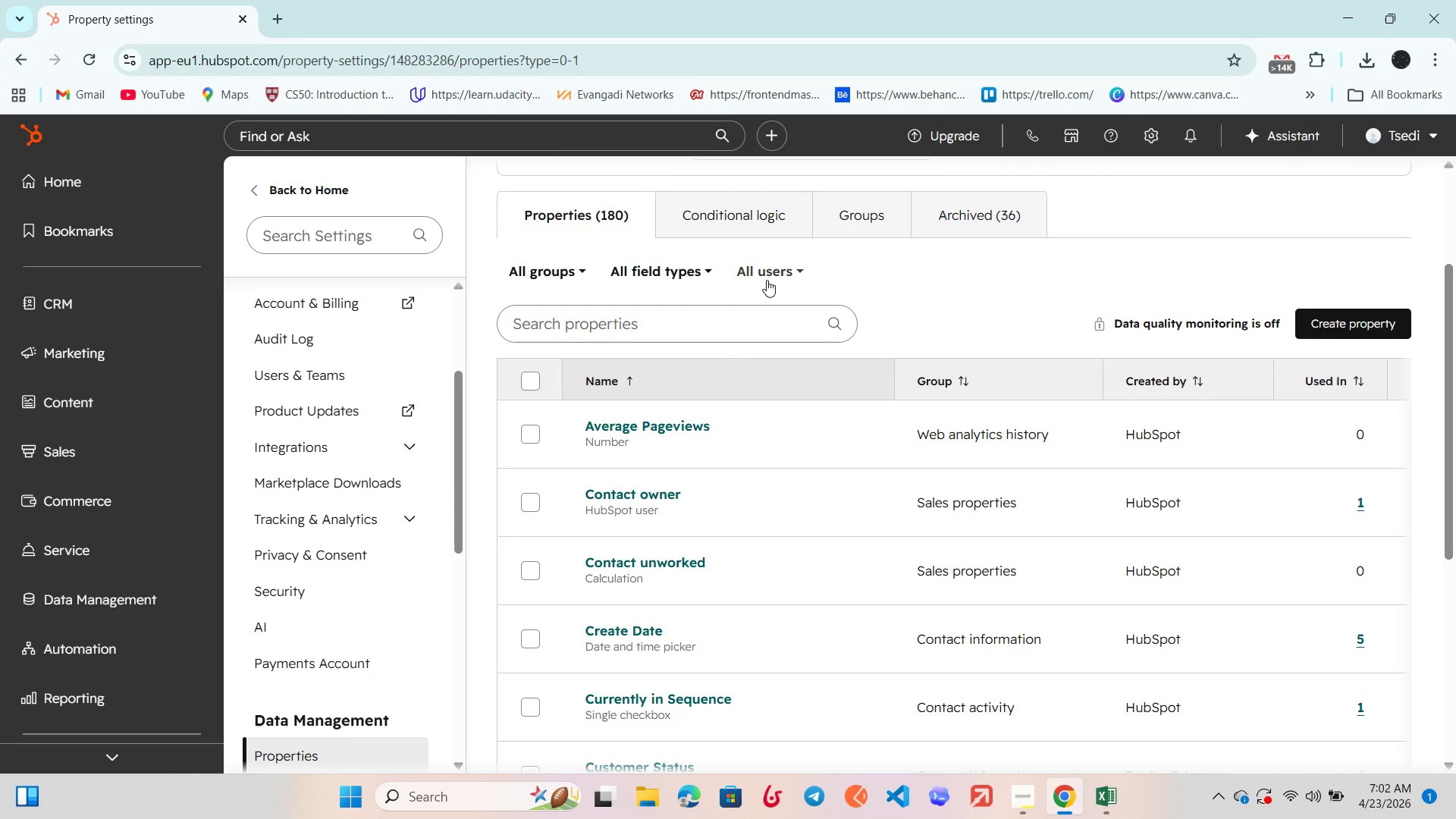 
left_click([755, 359])
 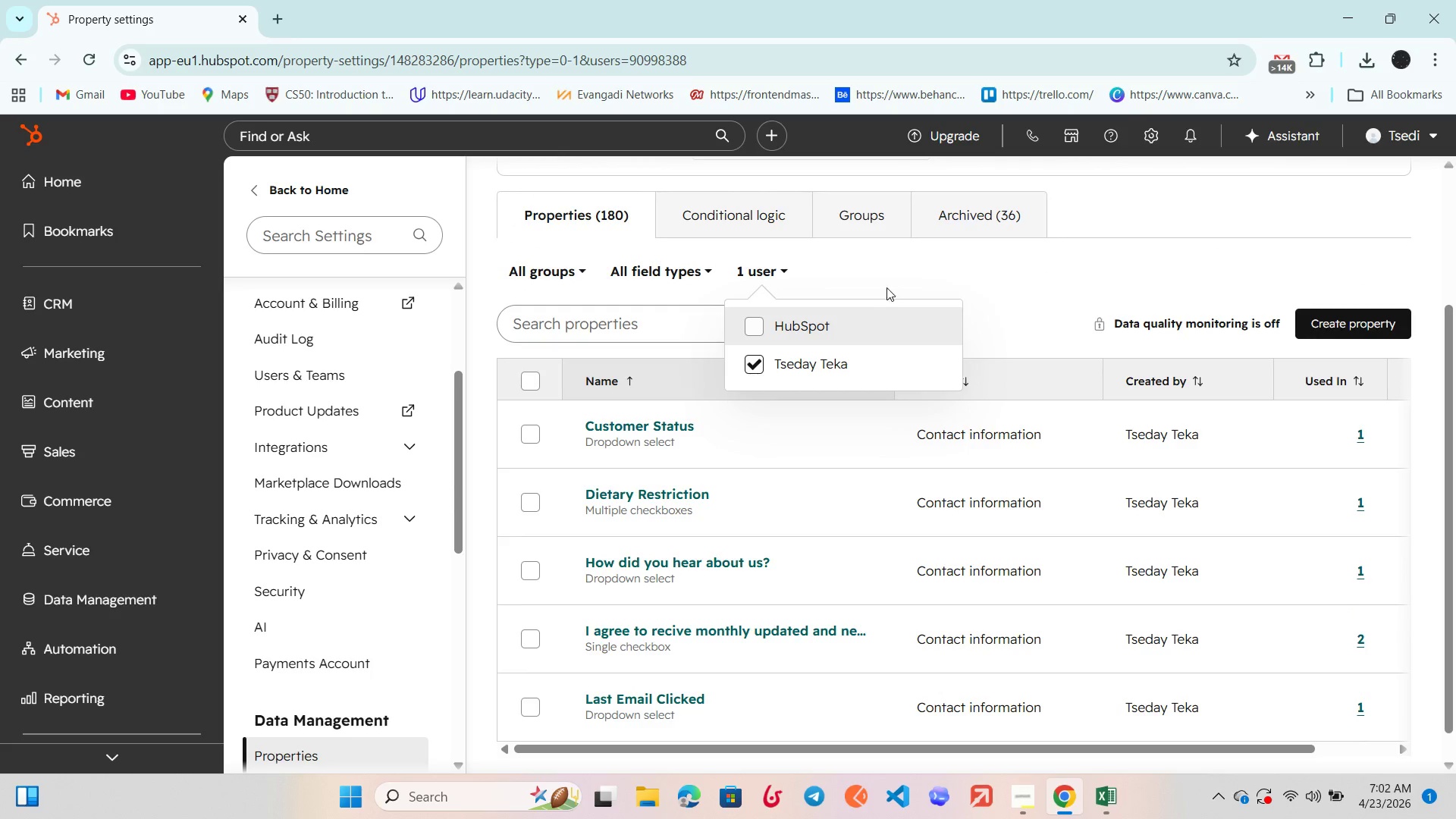 
left_click([894, 284])
 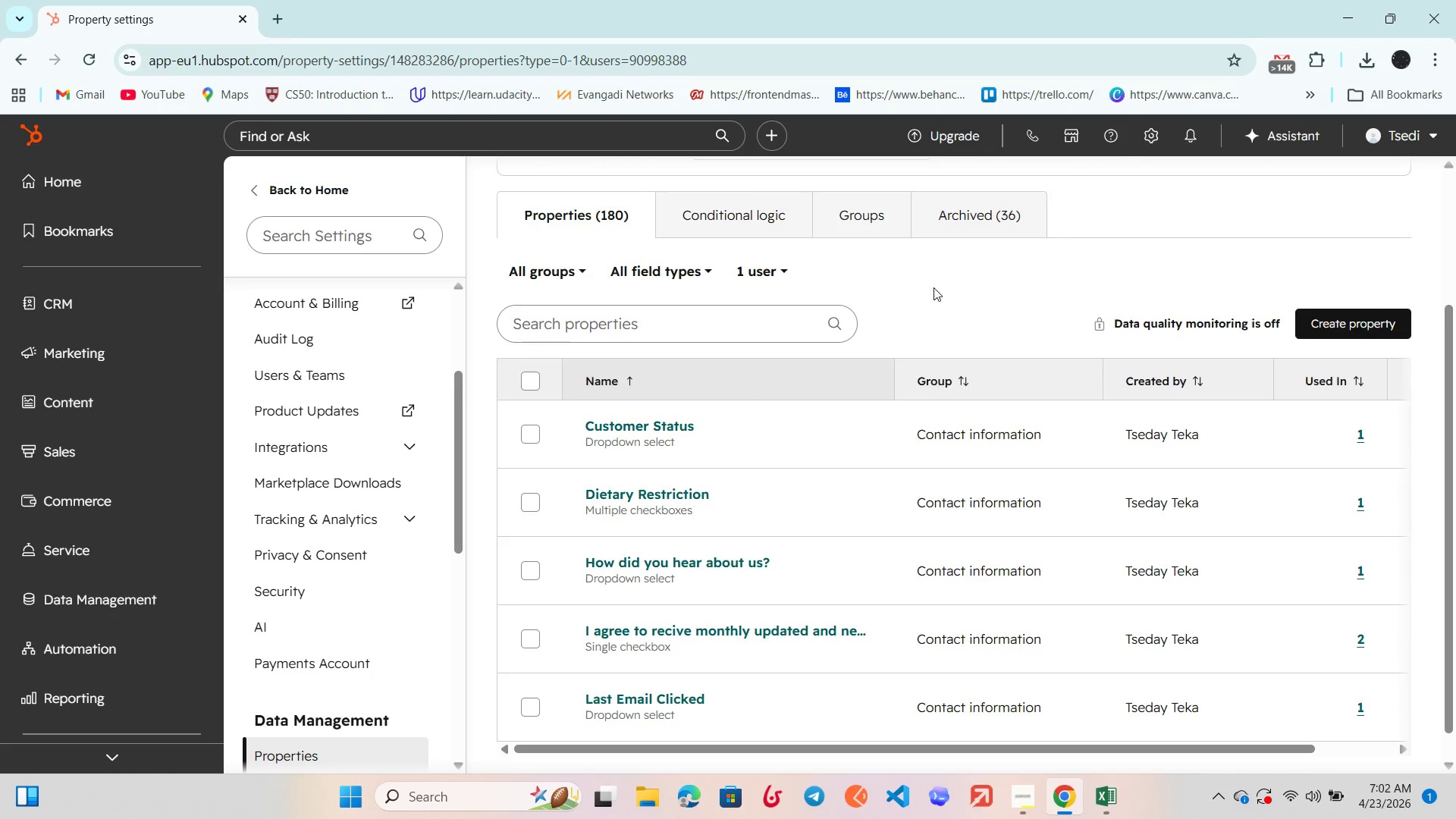 
scroll: coordinate [934, 288], scroll_direction: none, amount: 0.0
 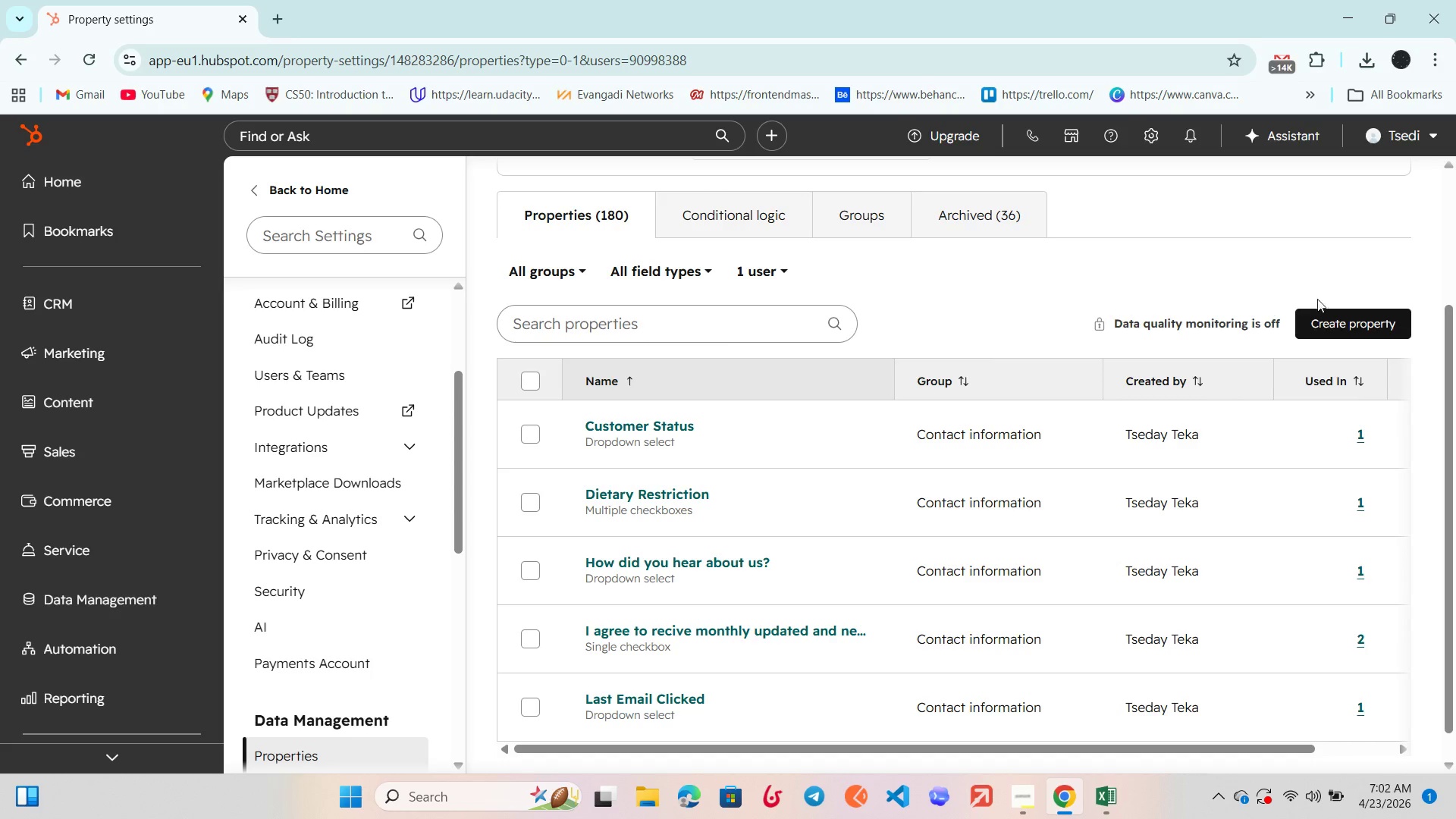 
left_click([1357, 315])
 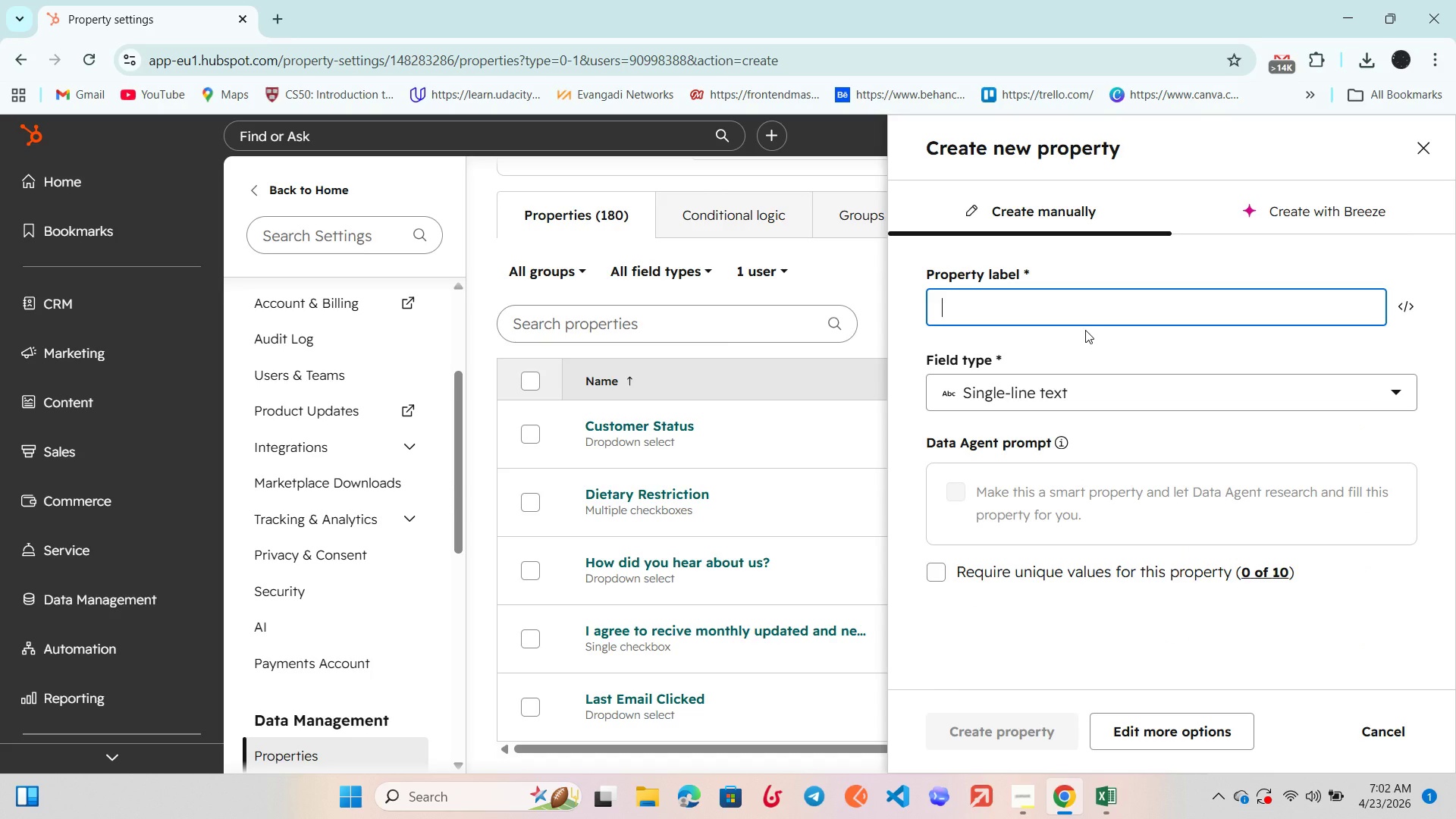 
wait(7.0)
 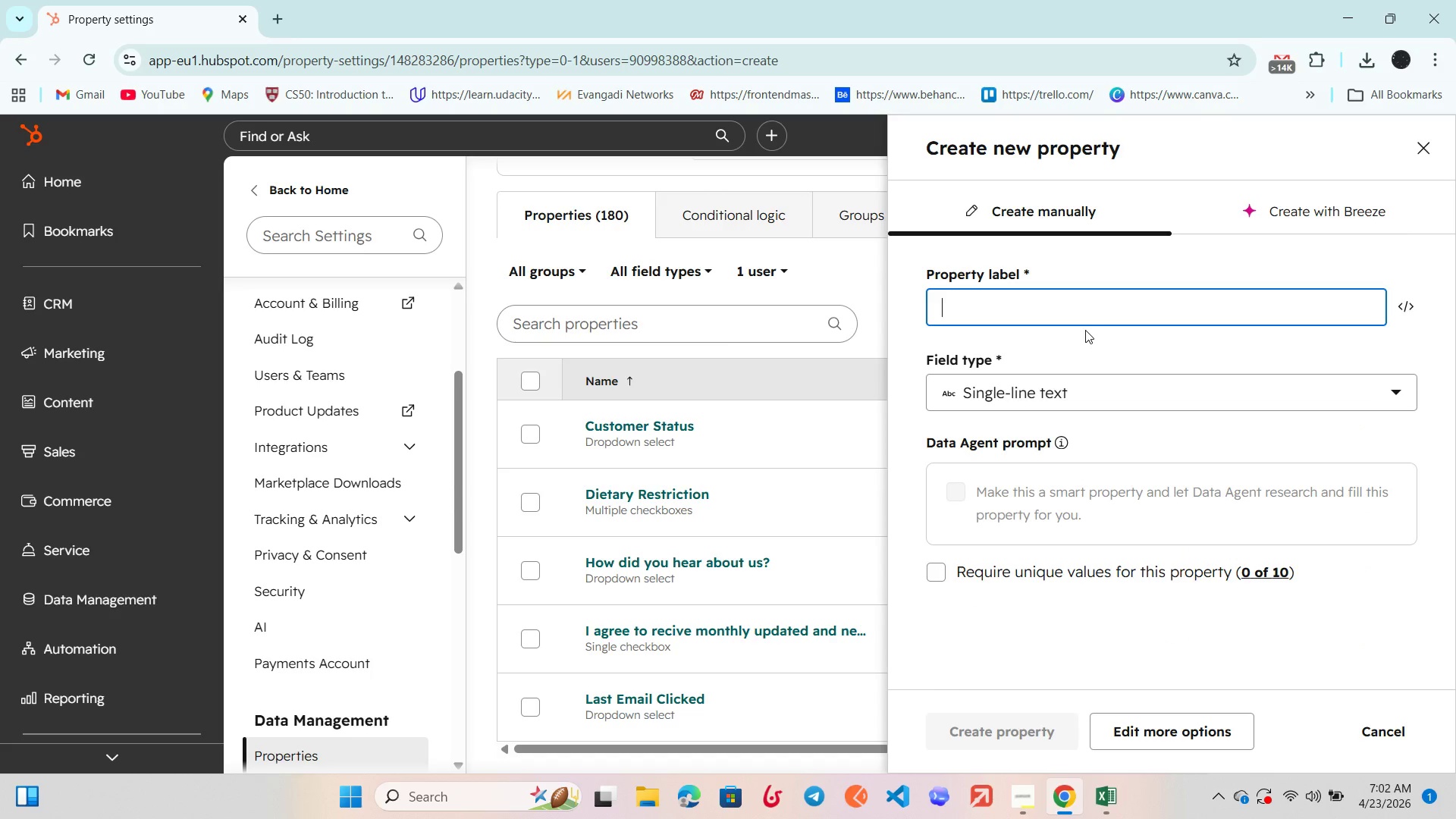 
key(CapsLock)
 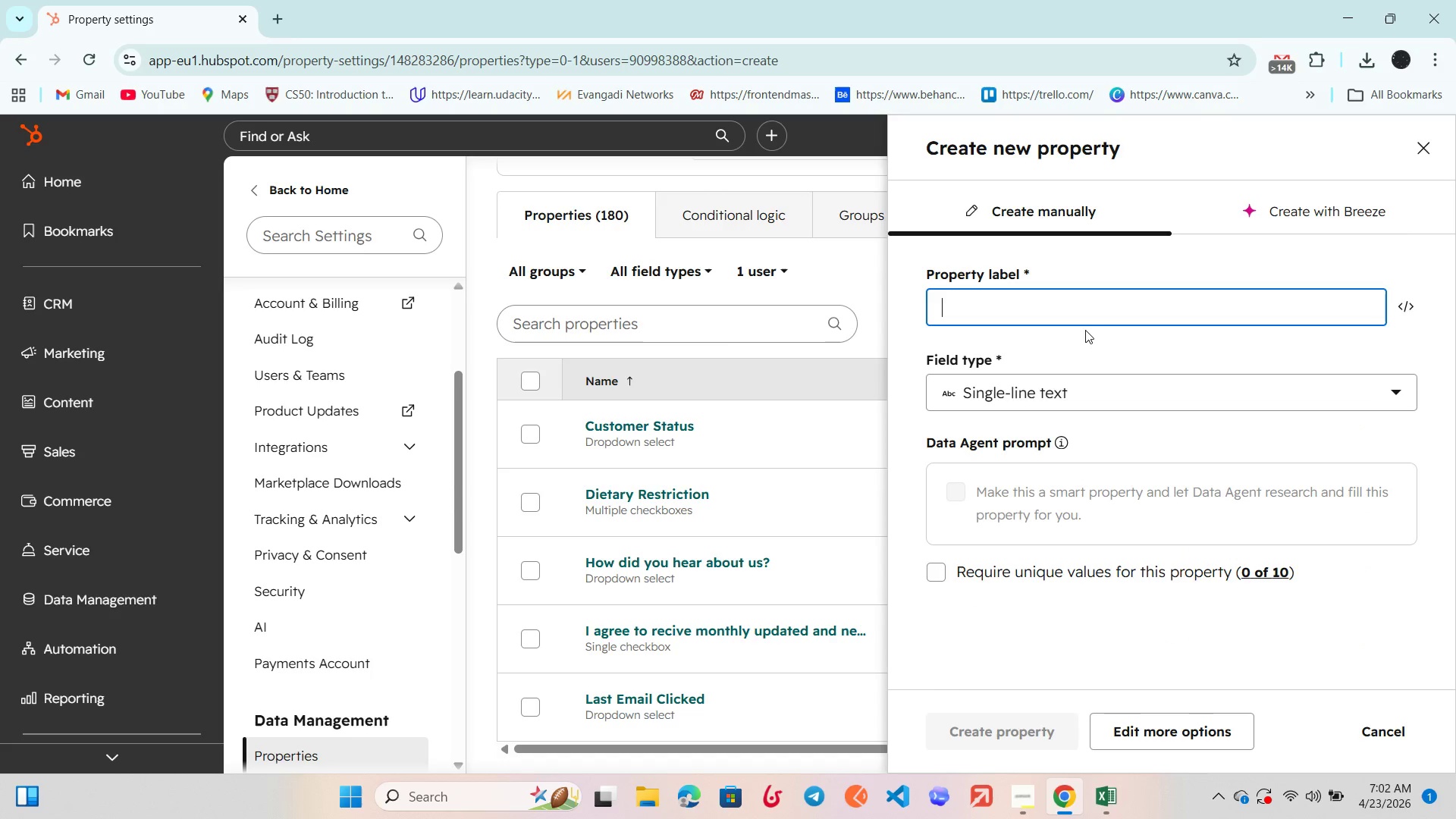 
key(F)
 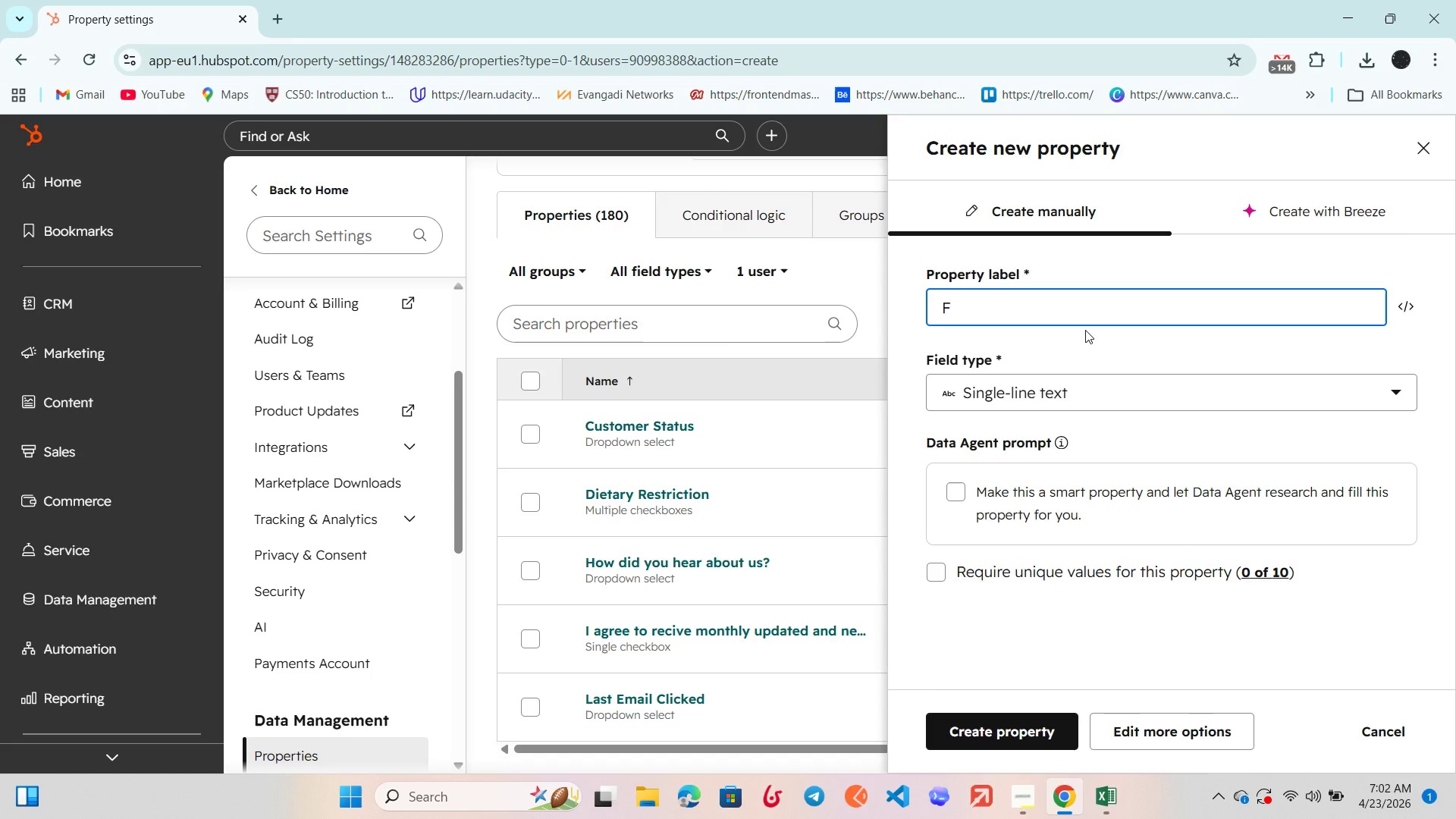 
key(CapsLock)
 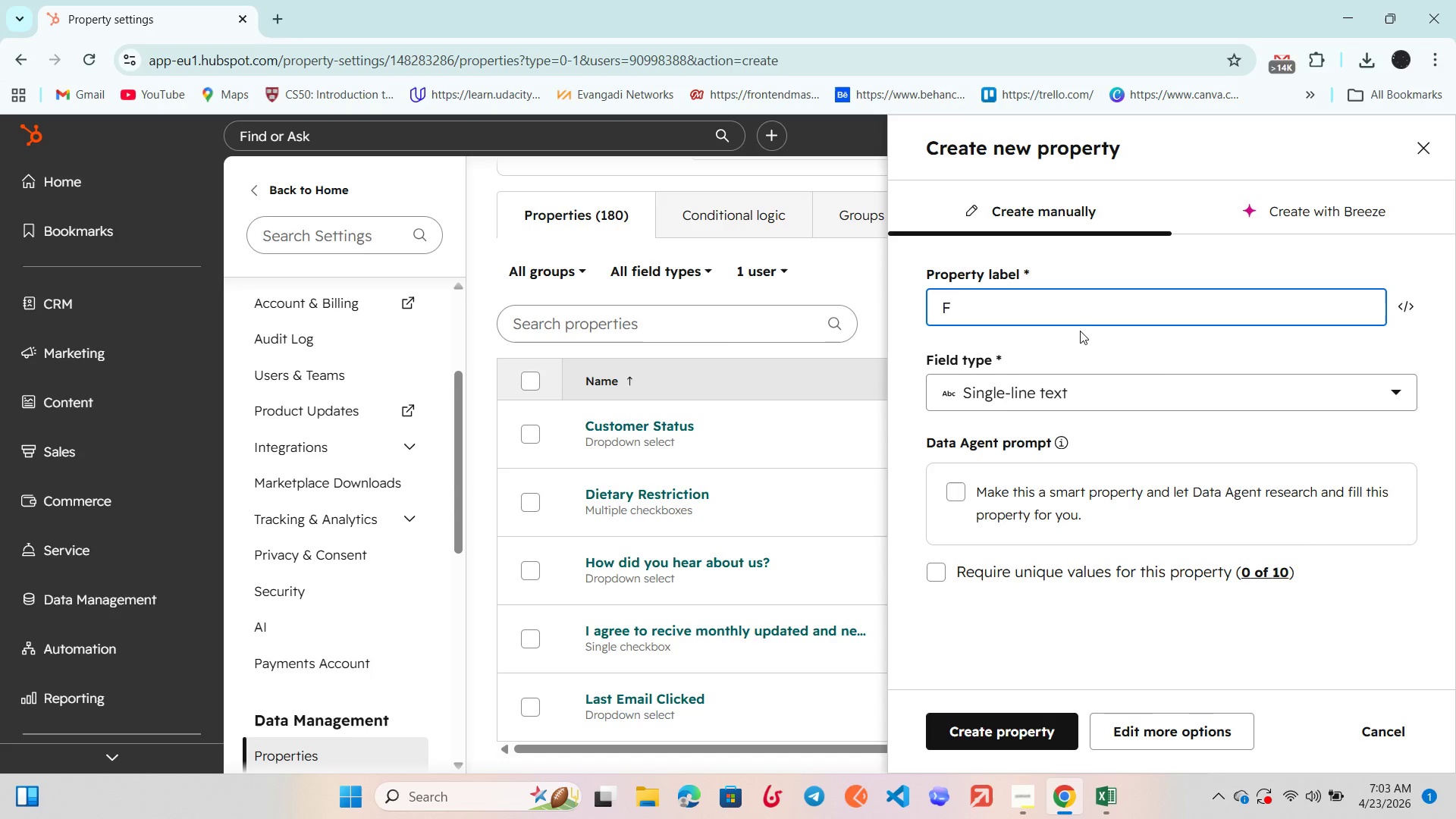 
wait(17.33)
 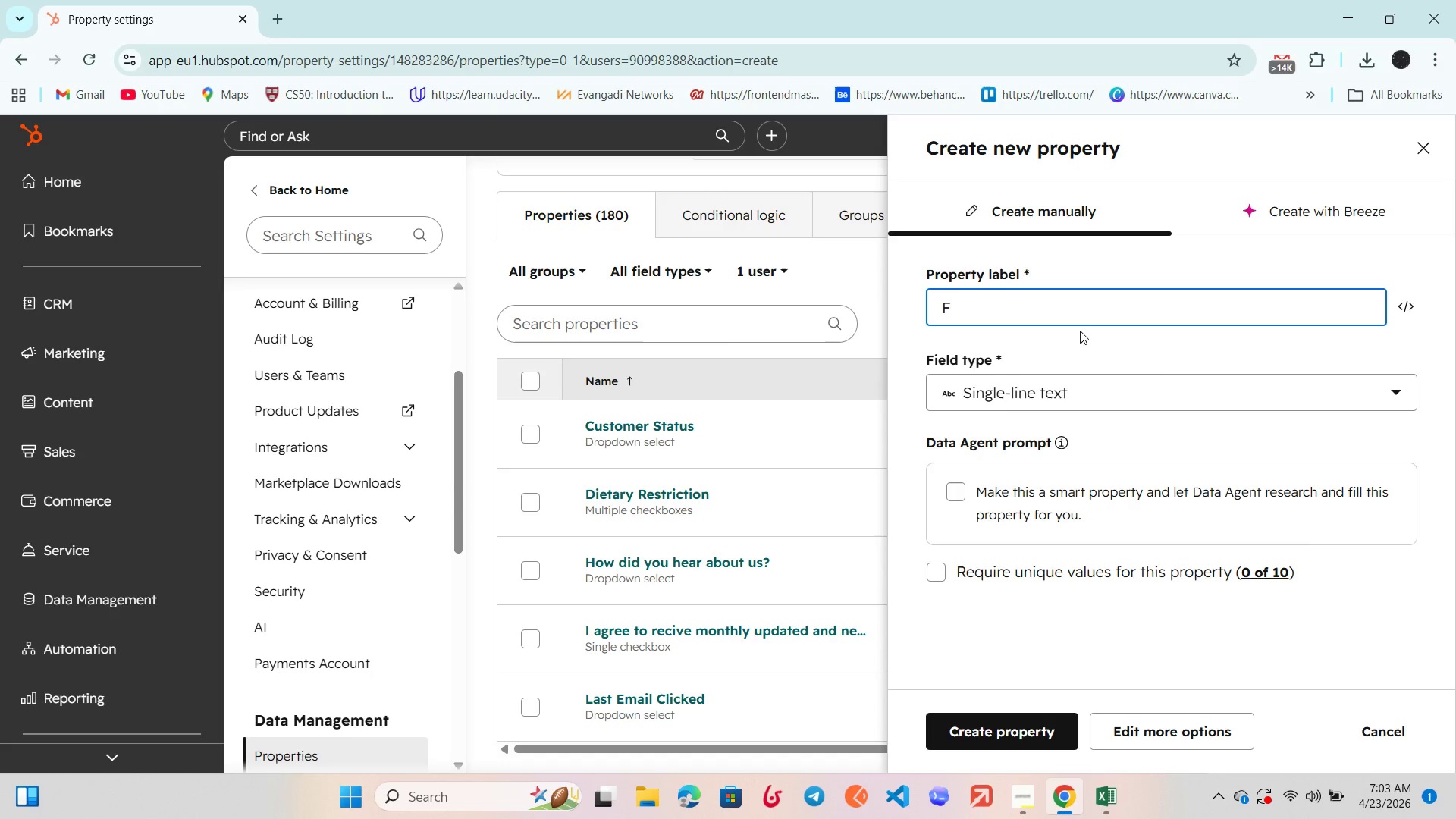 
type(avorite Activity)
 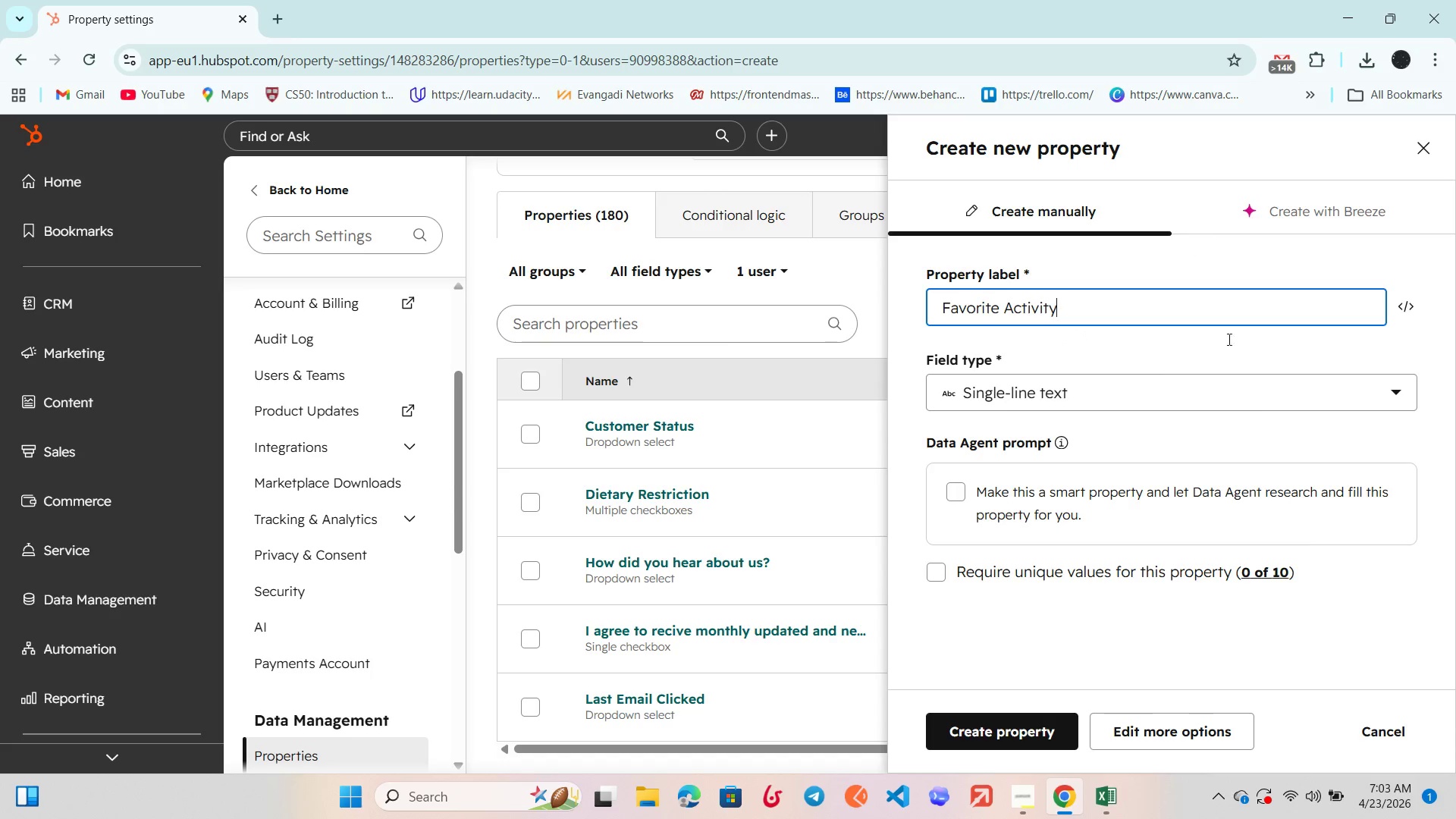 
left_click([1134, 391])
 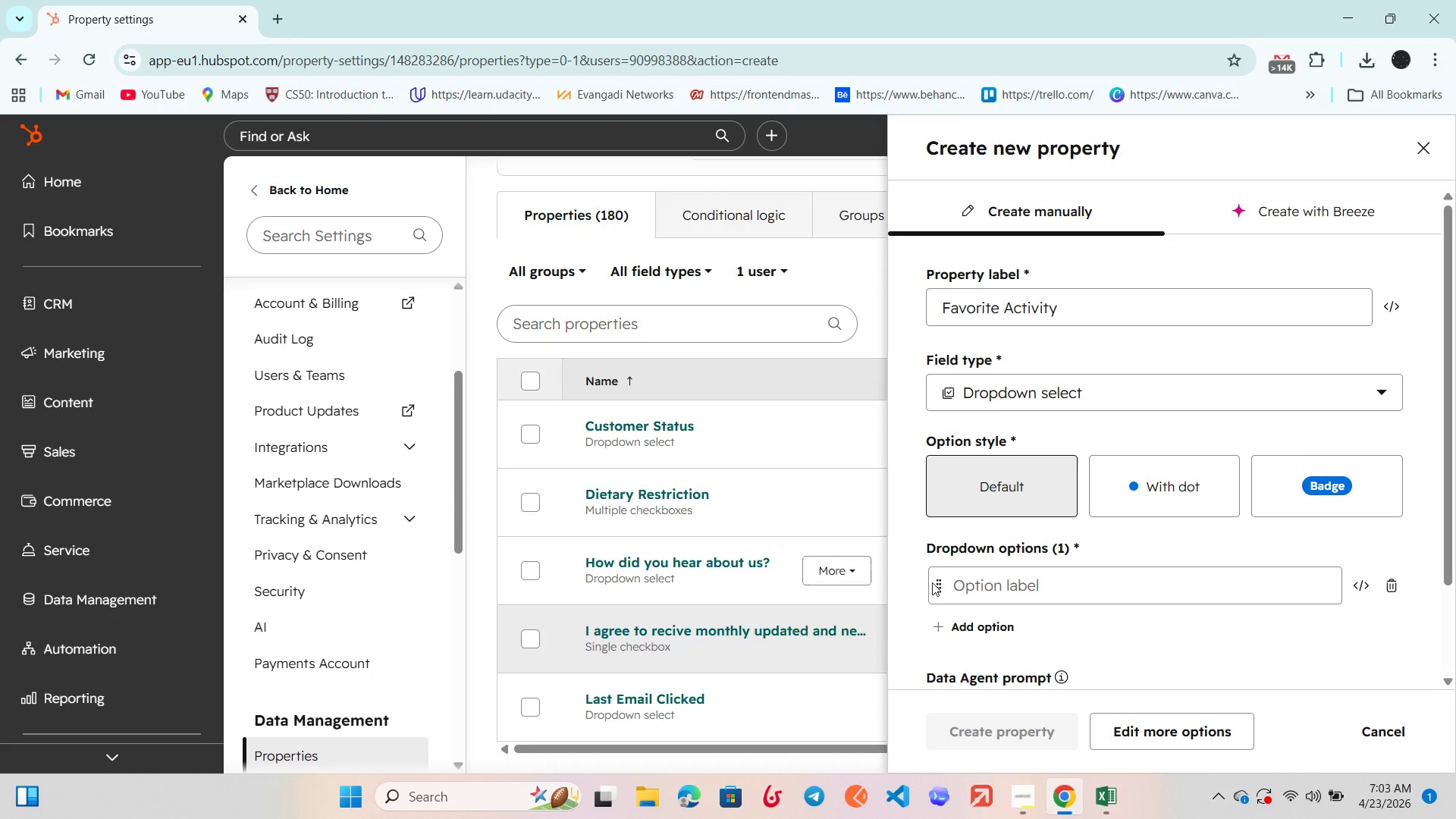 
left_click([1159, 490])
 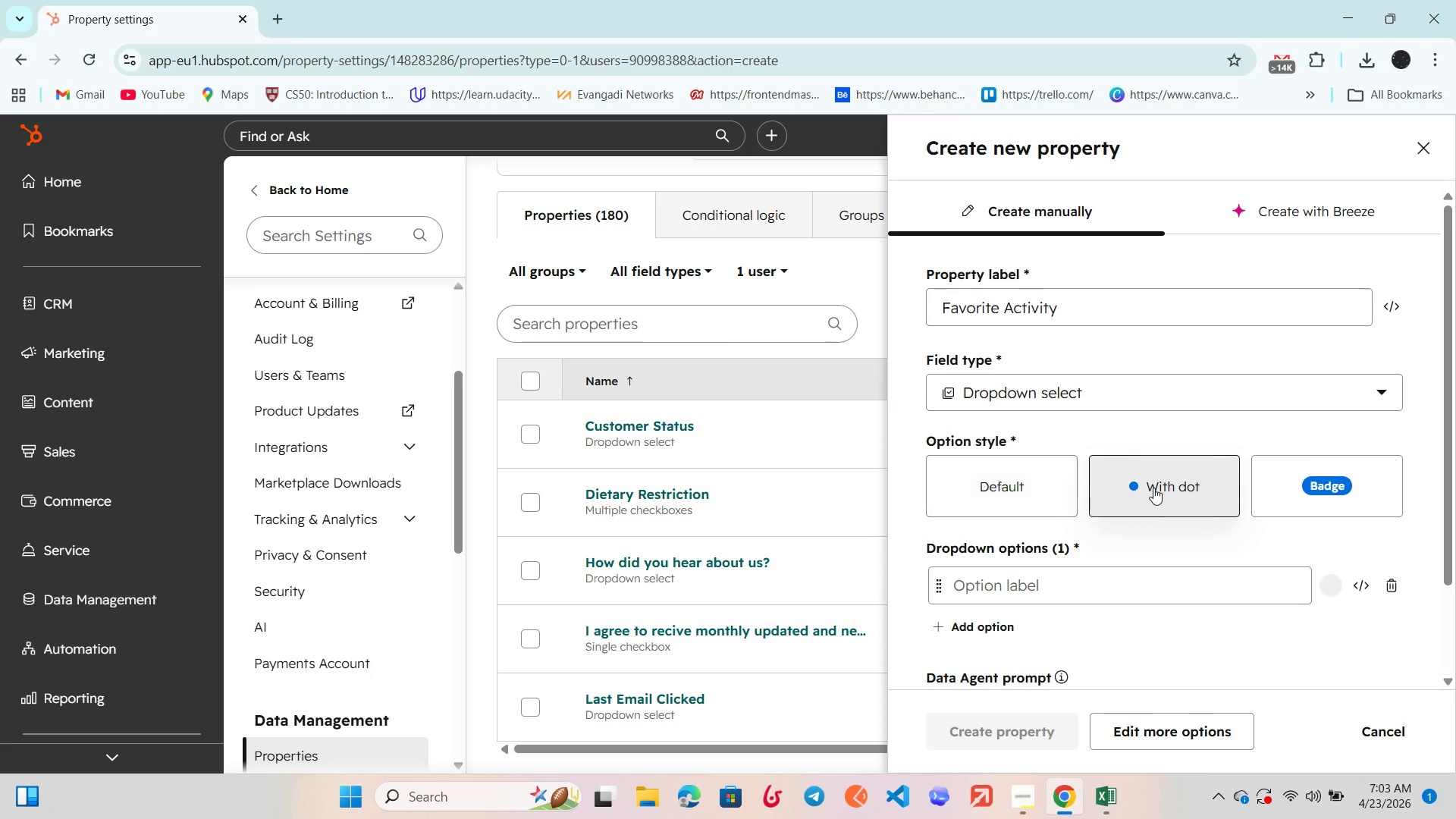 
scroll: coordinate [1153, 488], scroll_direction: down, amount: 3.0
 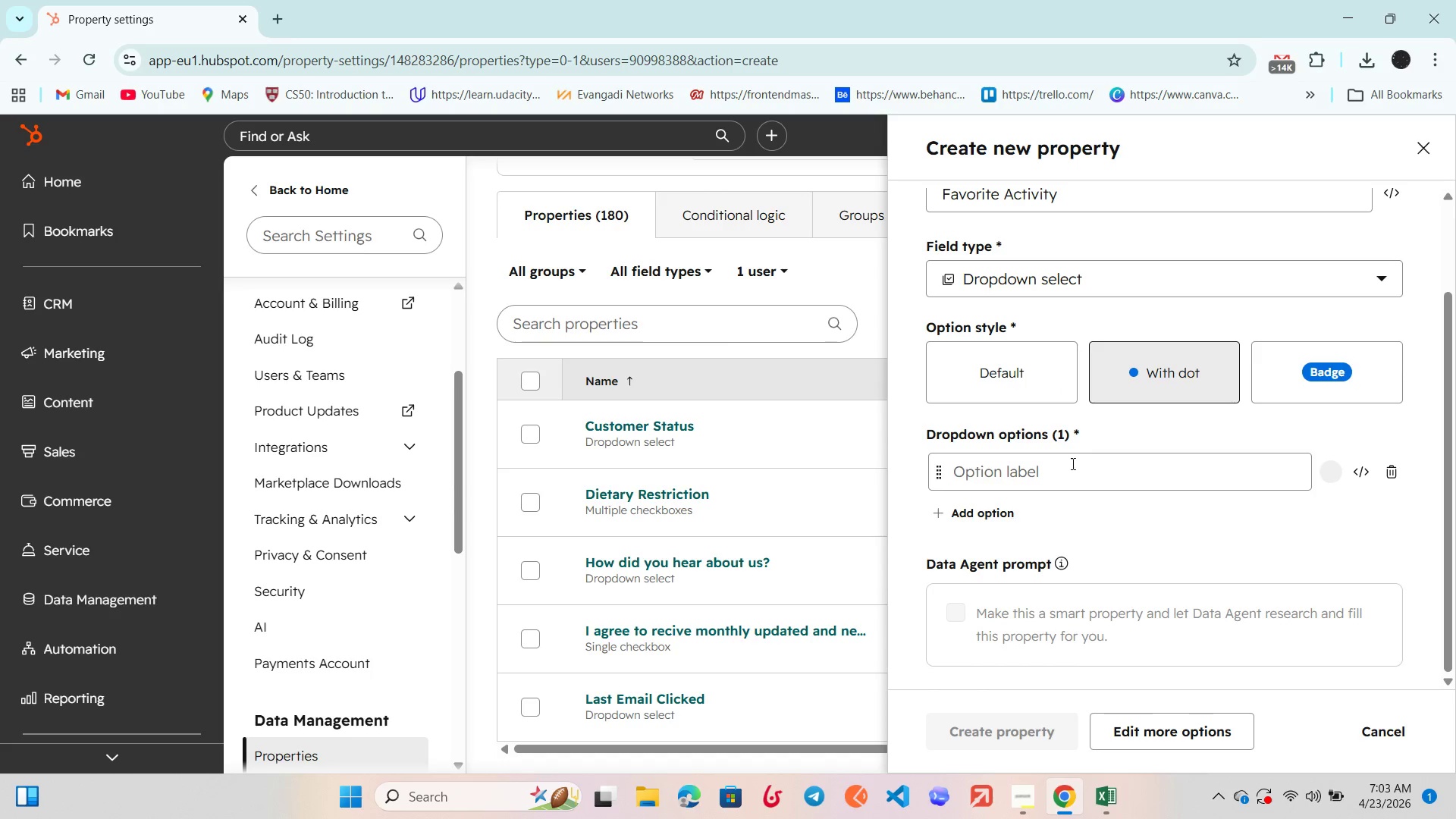 
left_click([1062, 471])
 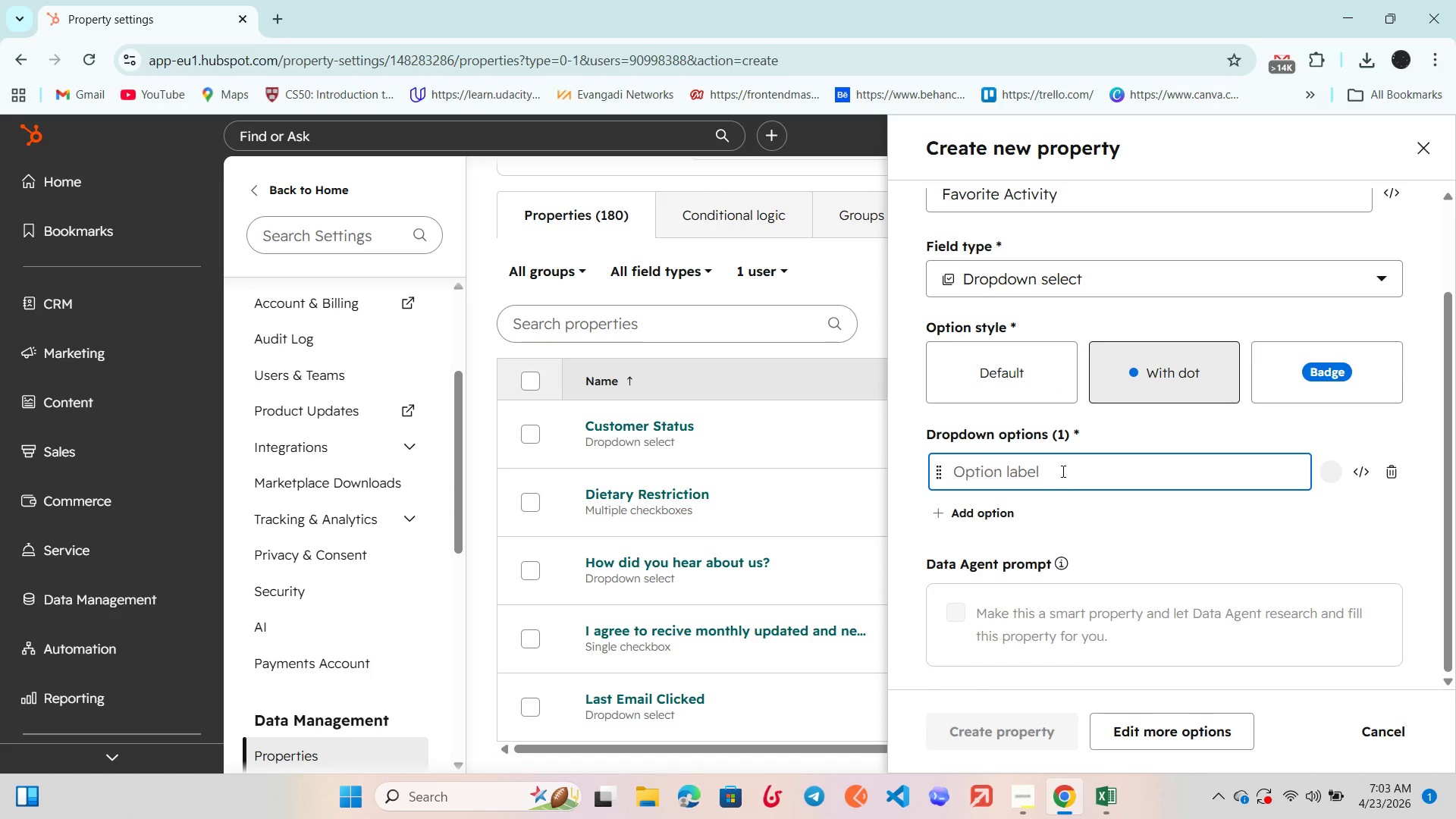 
type(Cycling)
 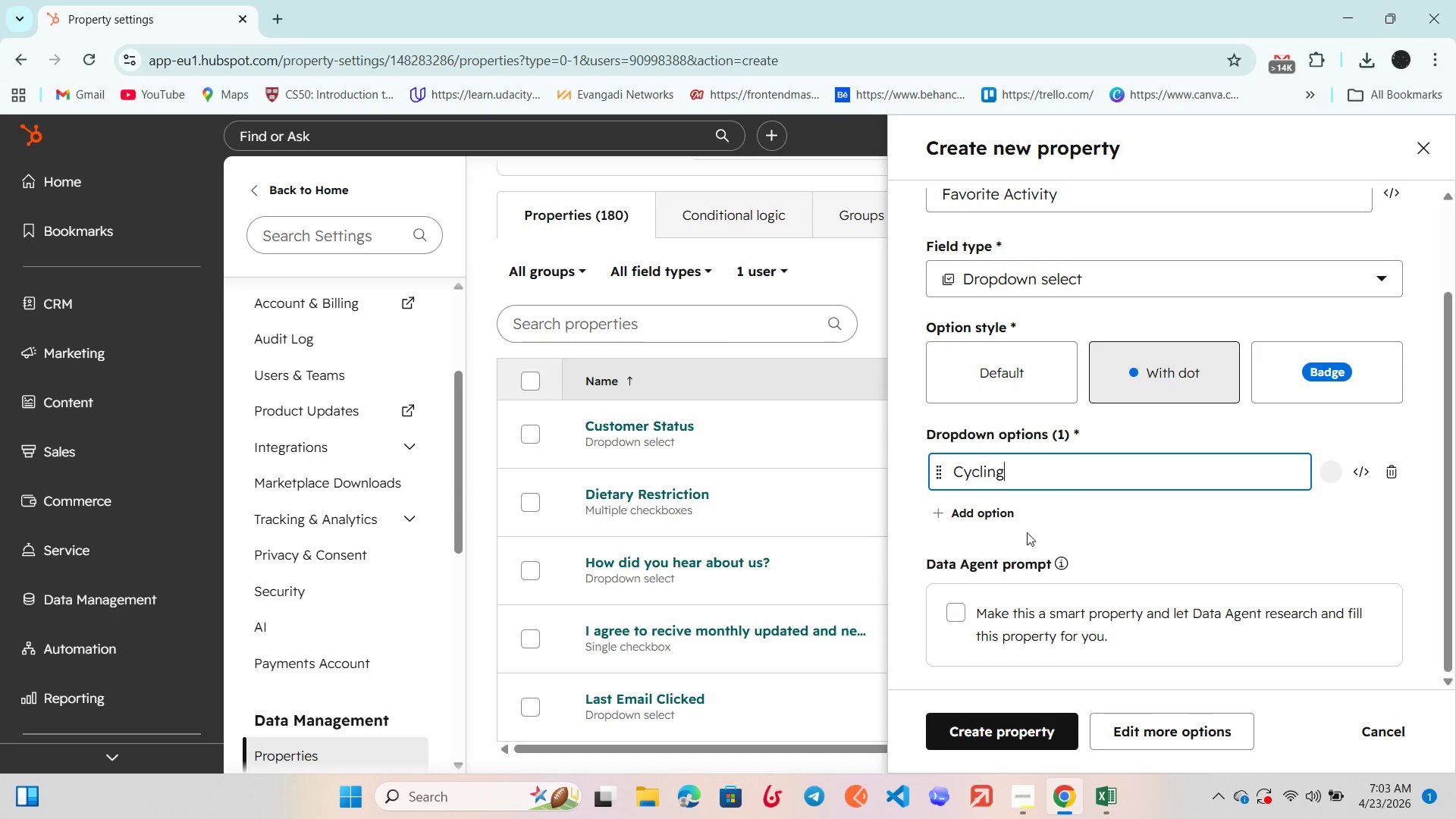 
left_click([998, 516])
 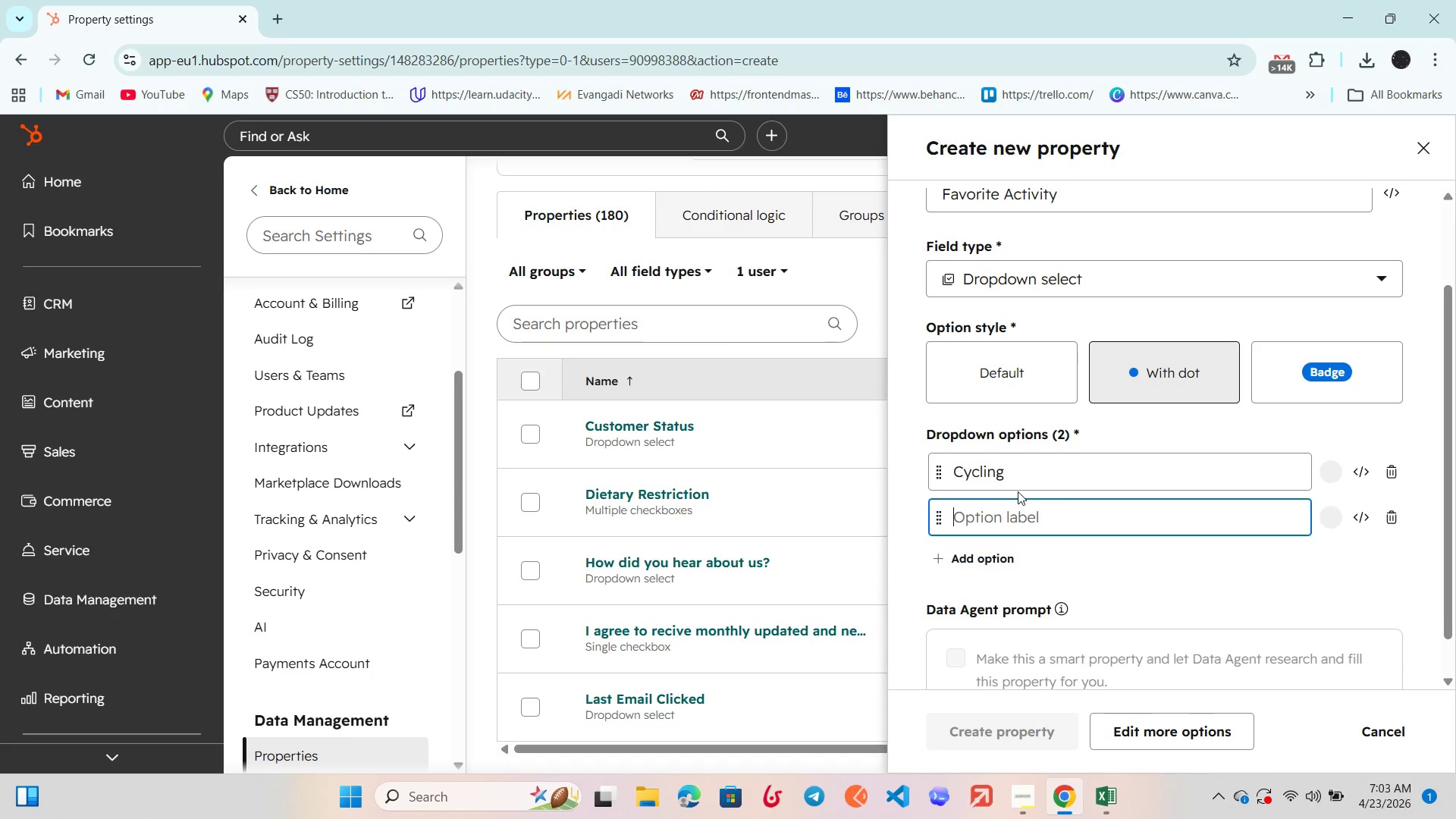 
scroll: coordinate [1018, 491], scroll_direction: down, amount: 2.0
 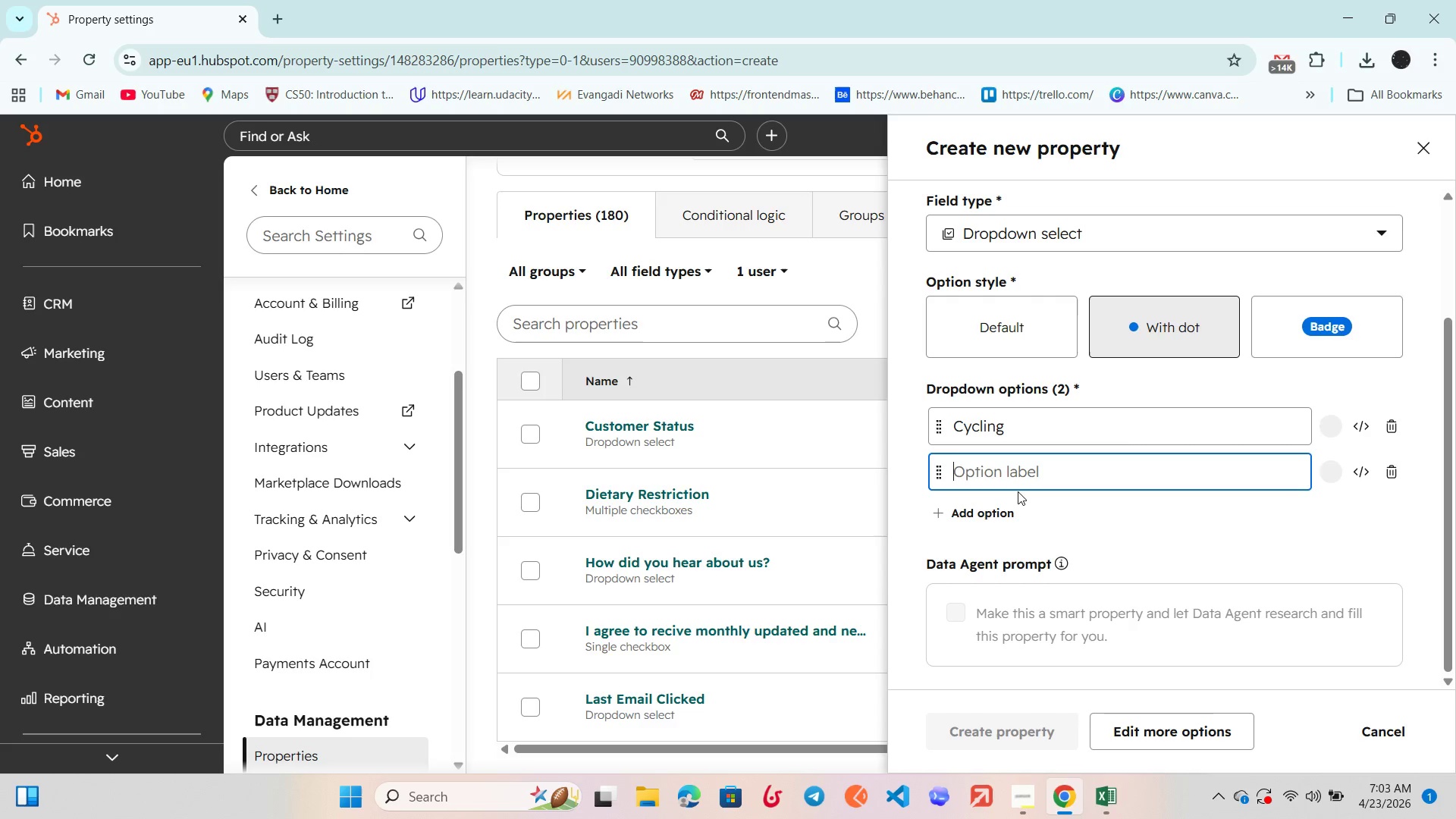 
type(Yoga)
 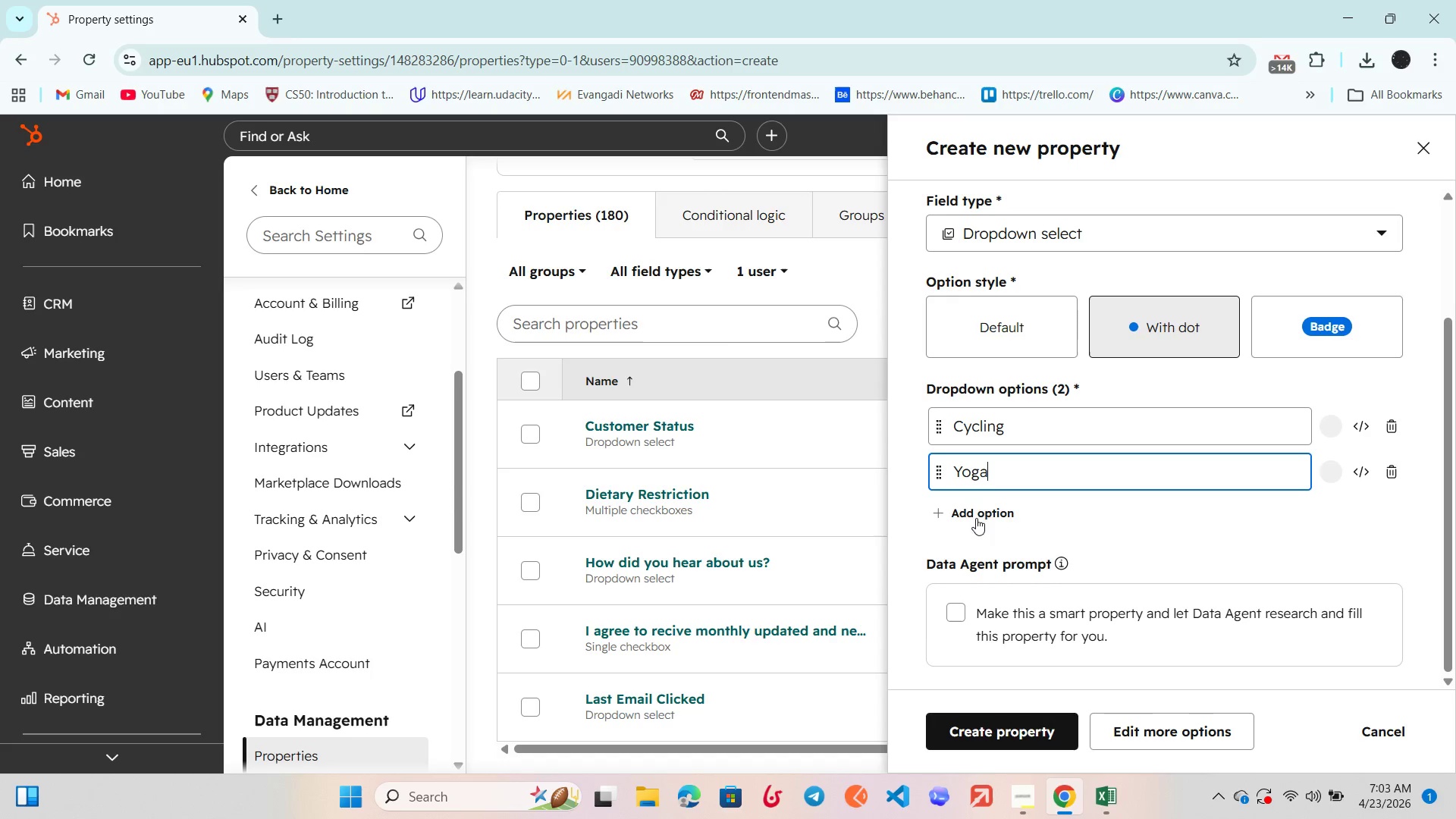 
left_click([985, 506])
 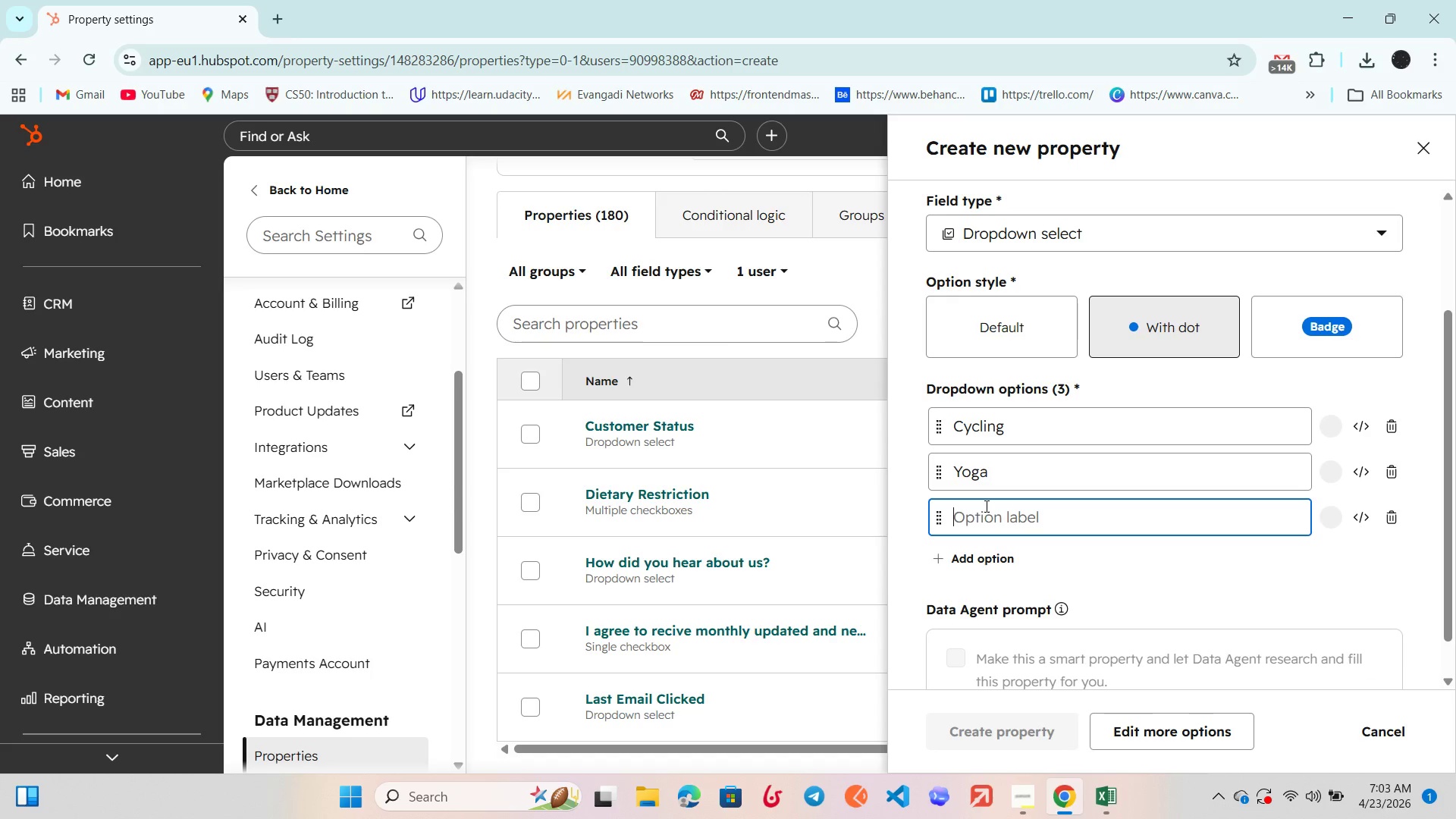 
type(Running)
 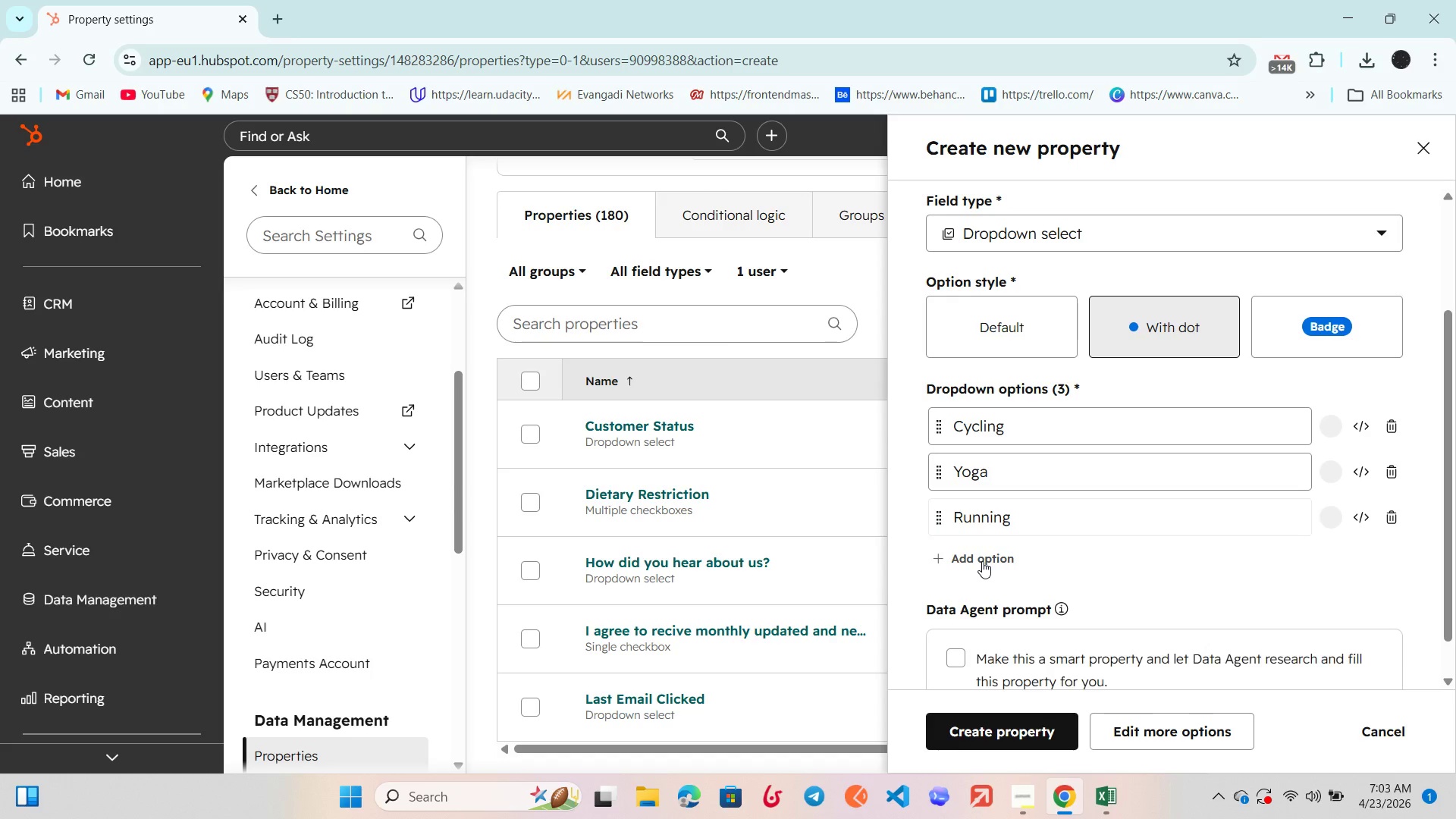 
scroll: coordinate [1019, 482], scroll_direction: down, amount: 2.0
 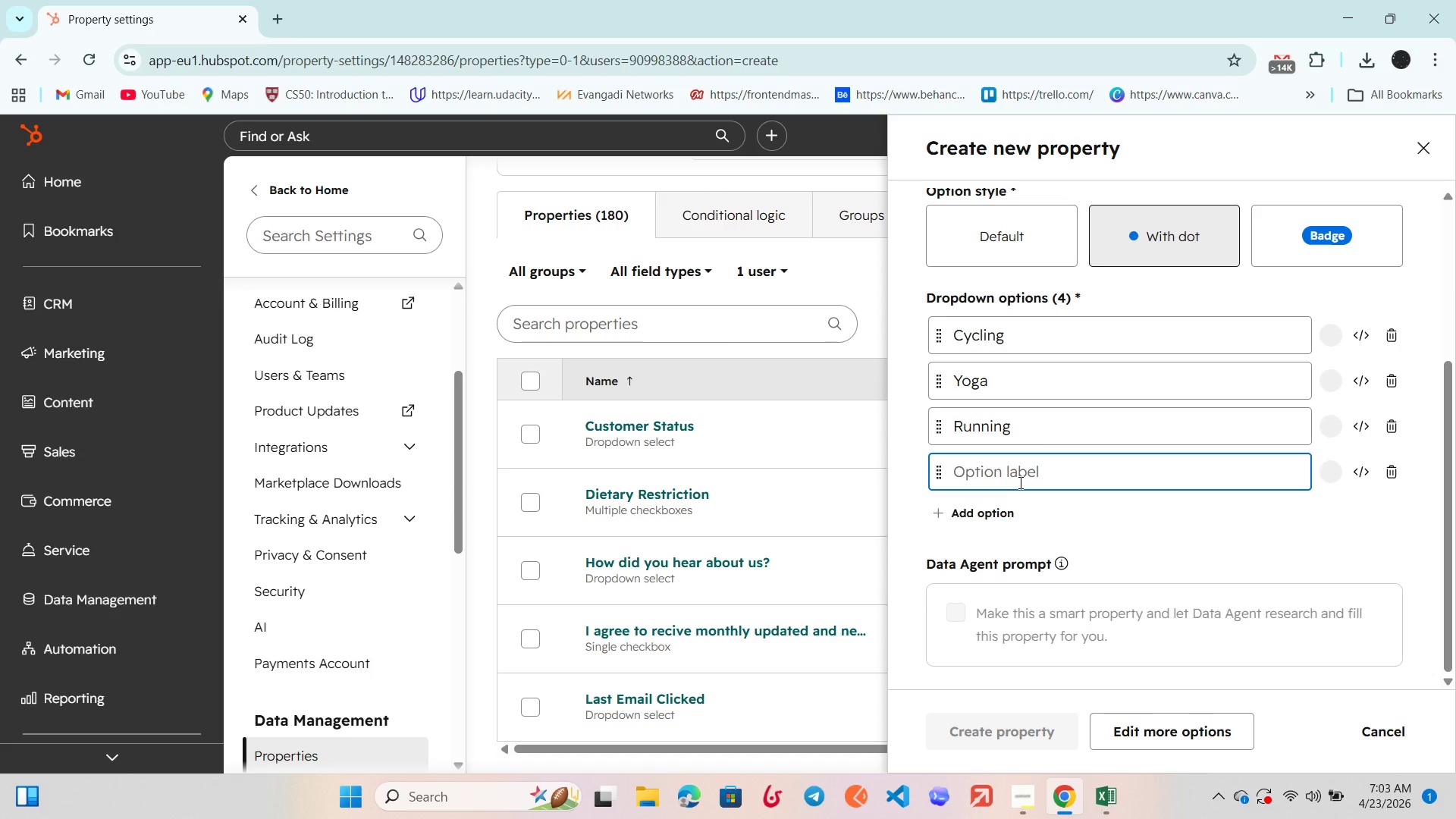 
type(Swimming)
 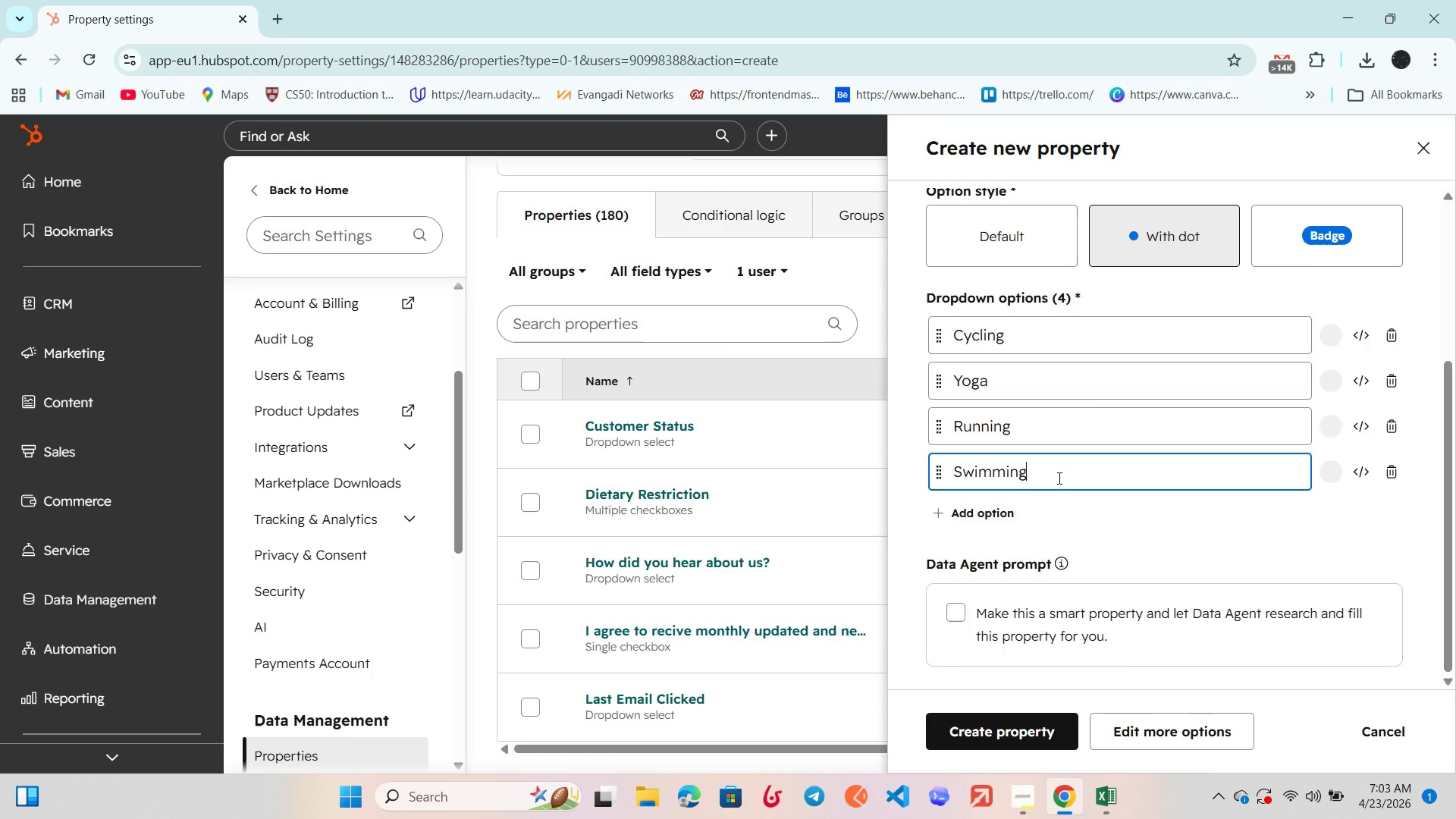 
scroll: coordinate [1107, 494], scroll_direction: down, amount: 3.0
 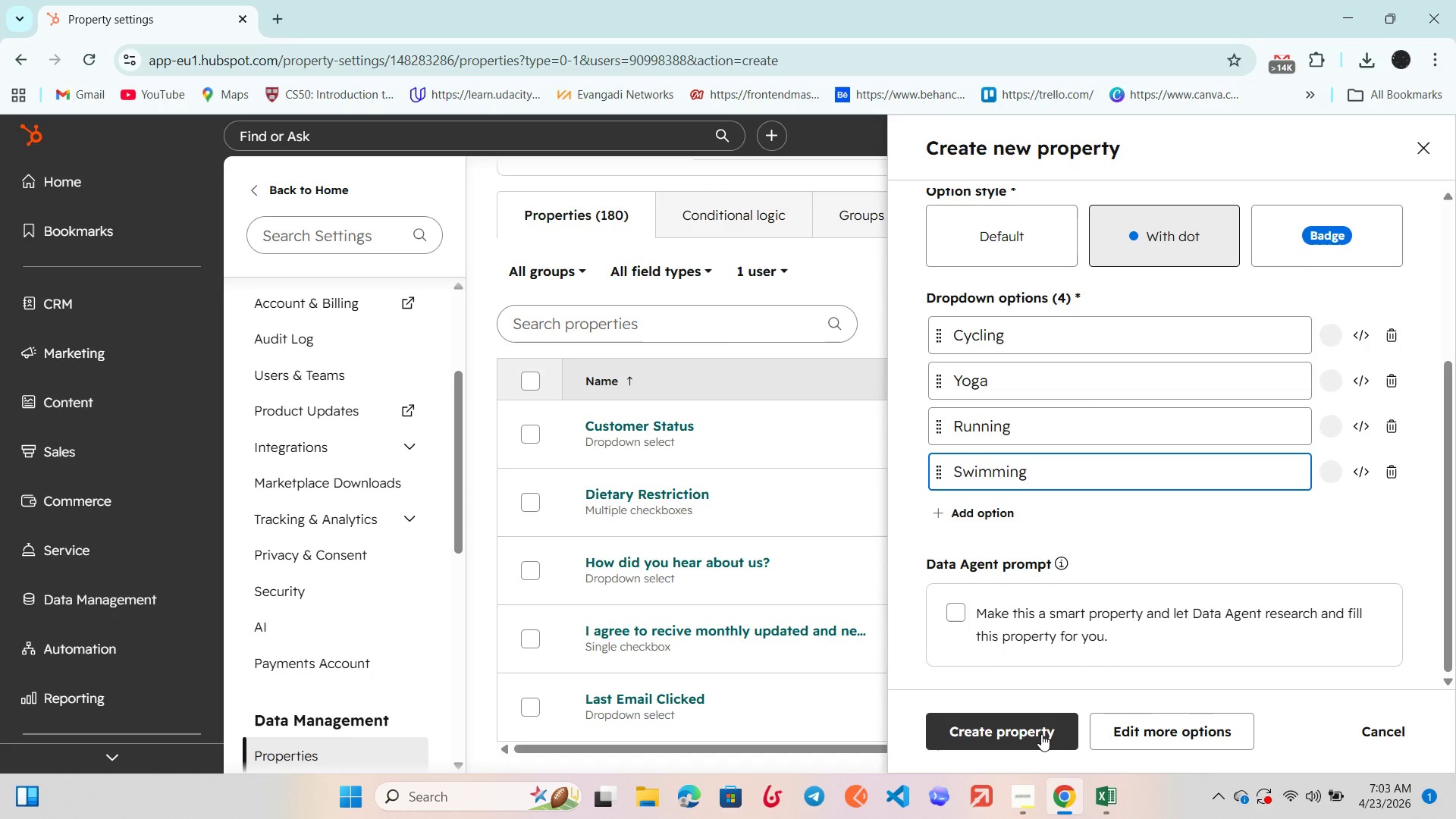 
left_click([1038, 733])
 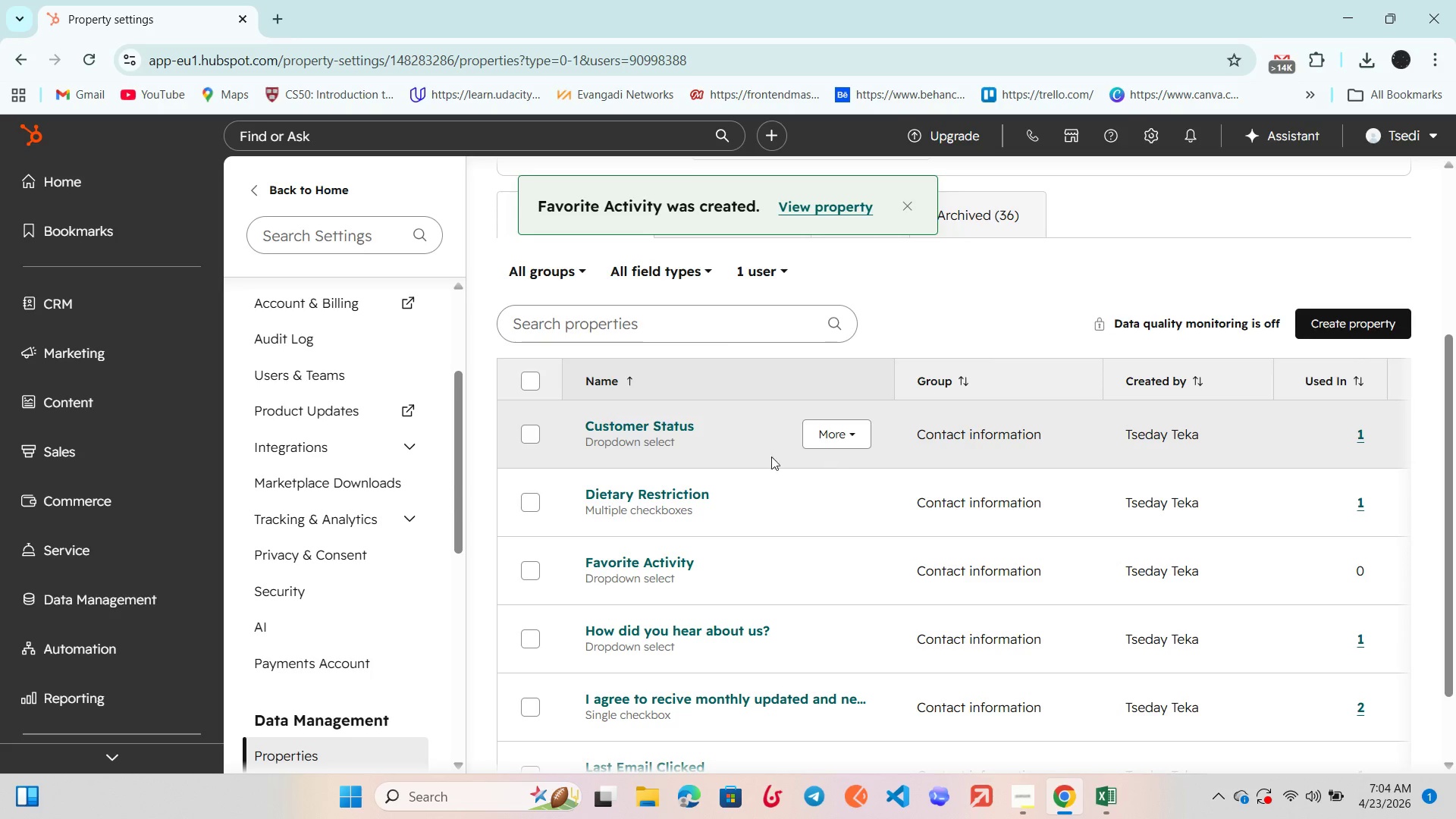 
scroll: coordinate [329, 440], scroll_direction: down, amount: 1.0
 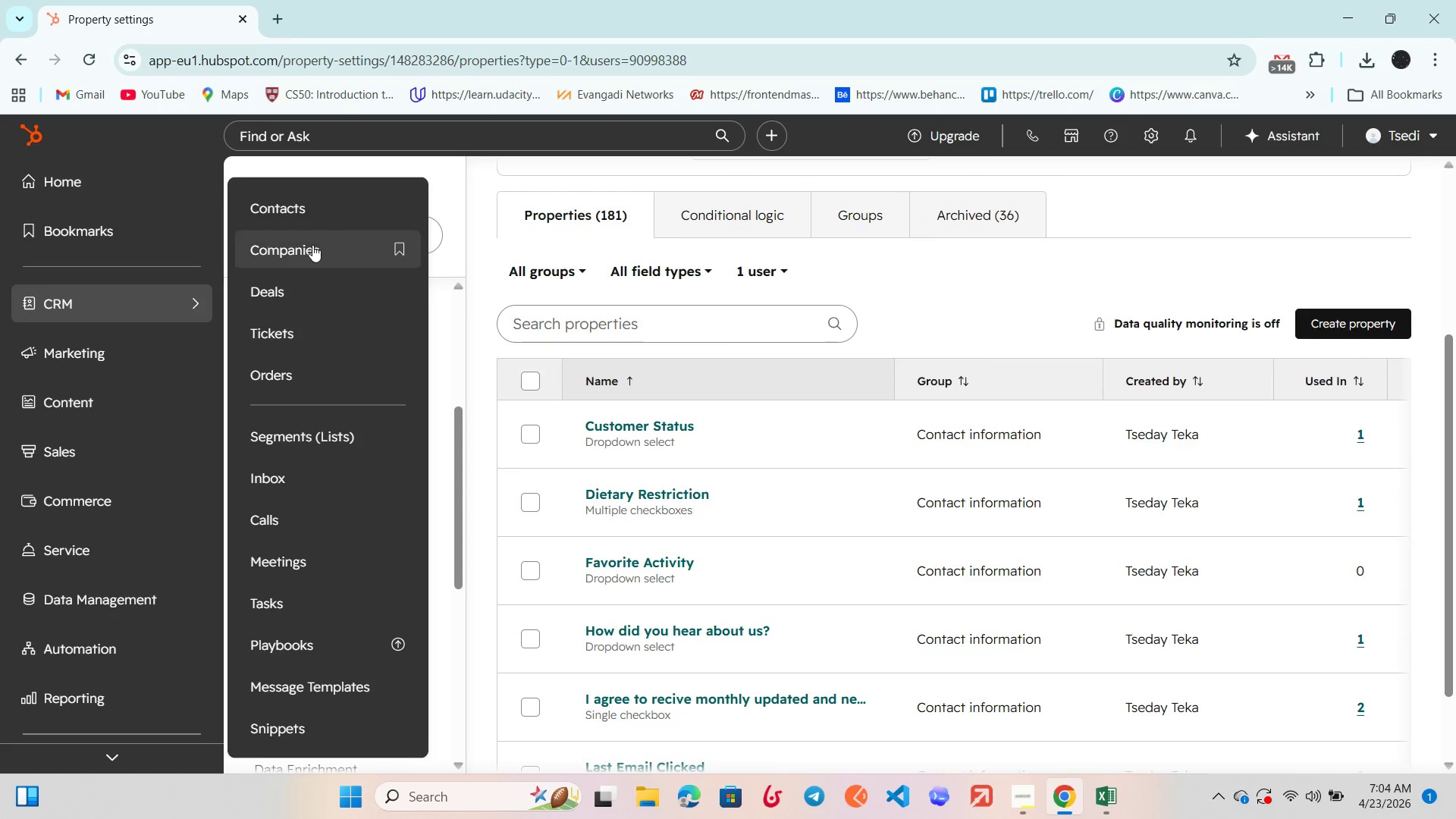 
left_click([337, 210])
 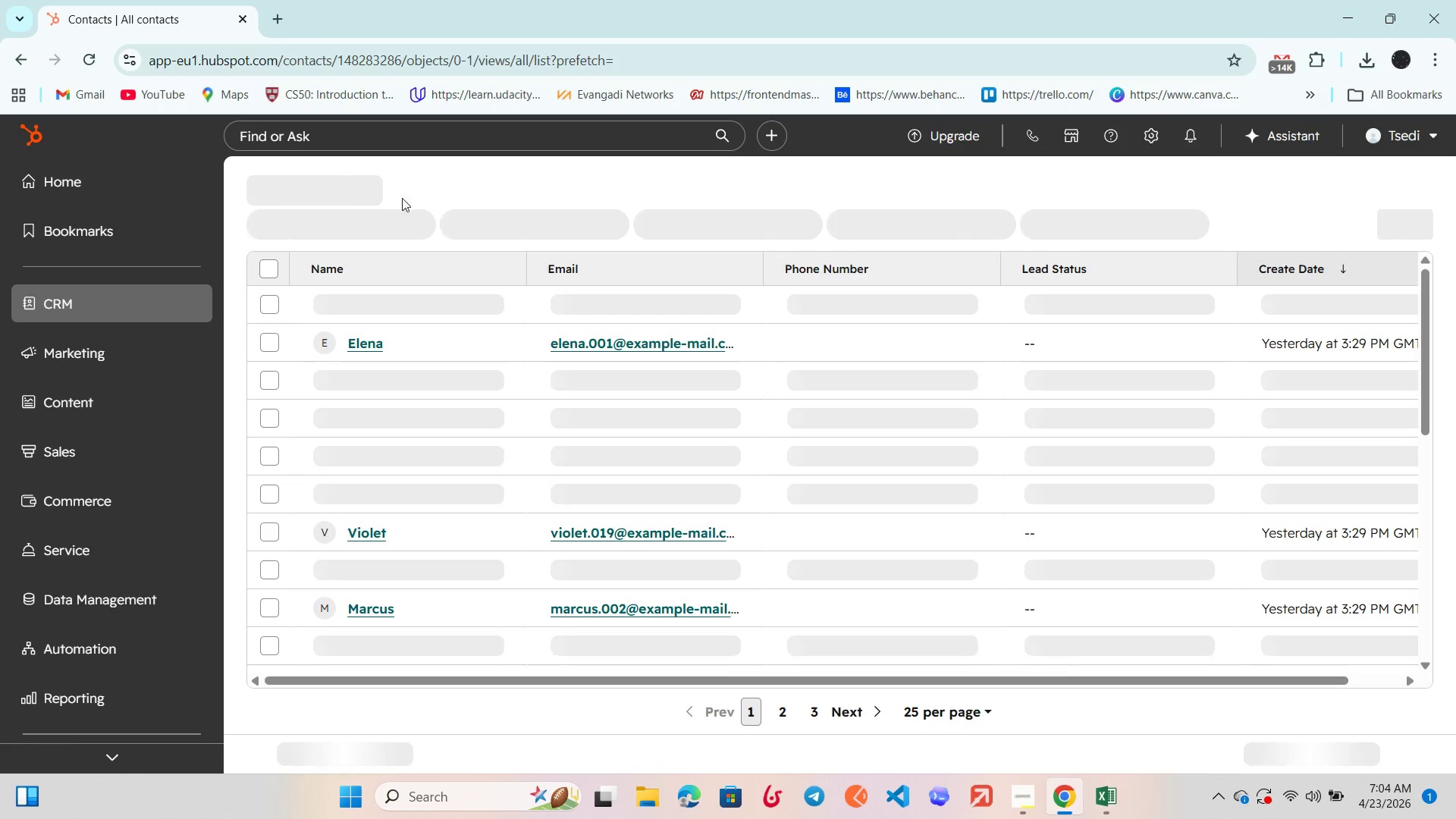 
wait(6.2)
 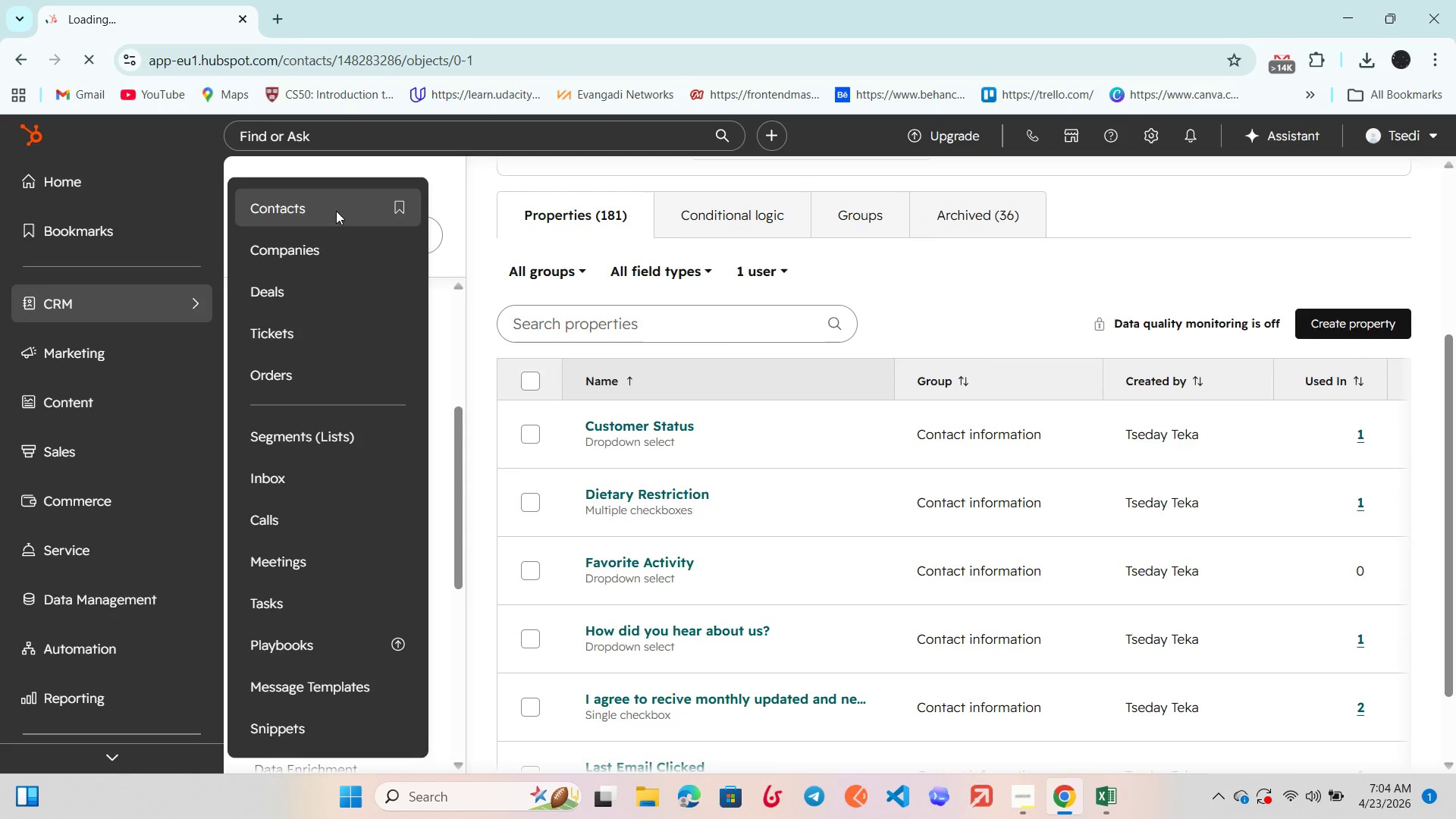 
scroll: coordinate [539, 327], scroll_direction: up, amount: 4.0
 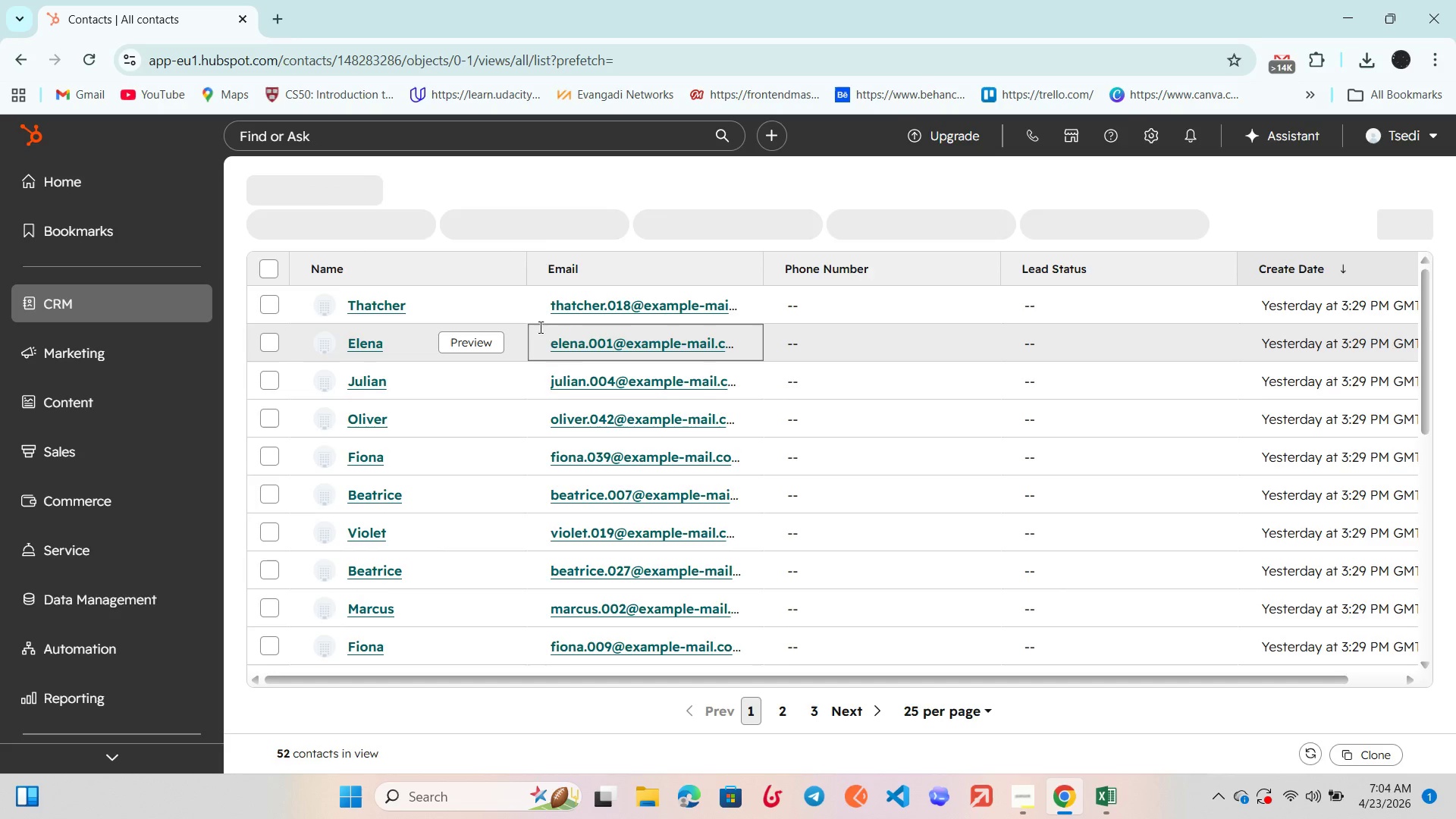 
mouse_move([912, 209])
 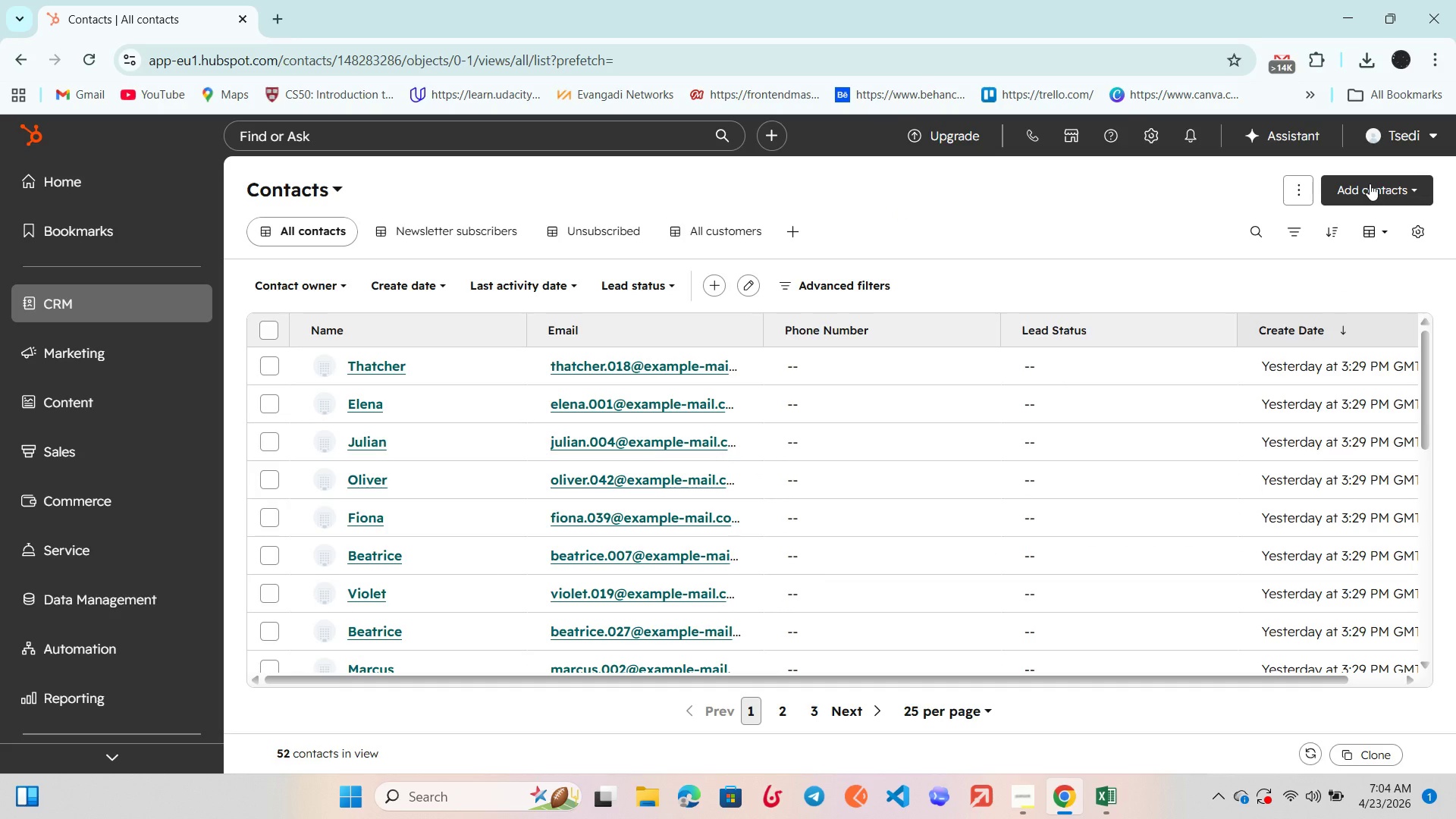 
left_click([1370, 184])
 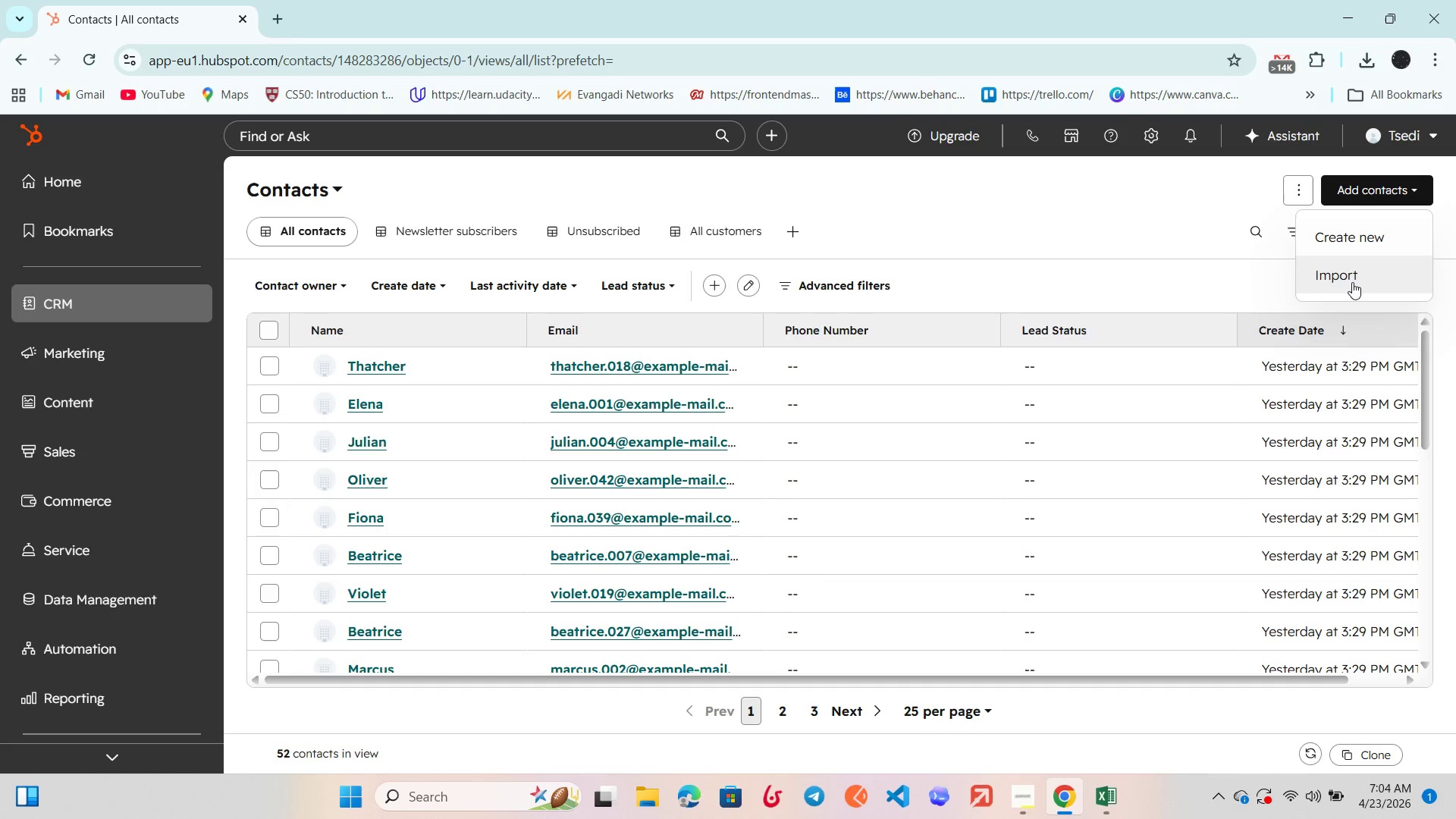 
left_click([1352, 283])
 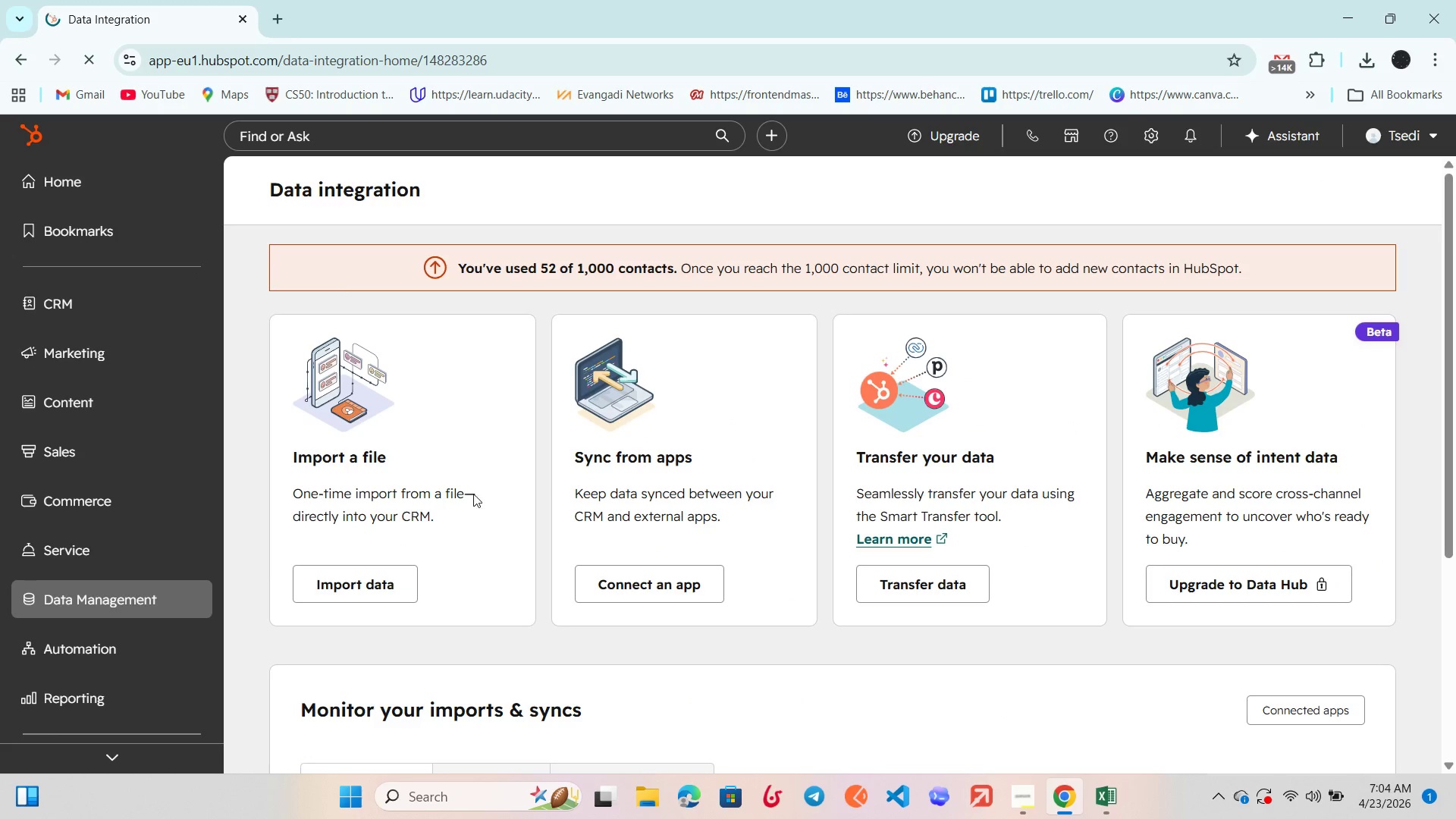 
left_click_drag(start_coordinate=[340, 579], to_coordinate=[344, 578])
 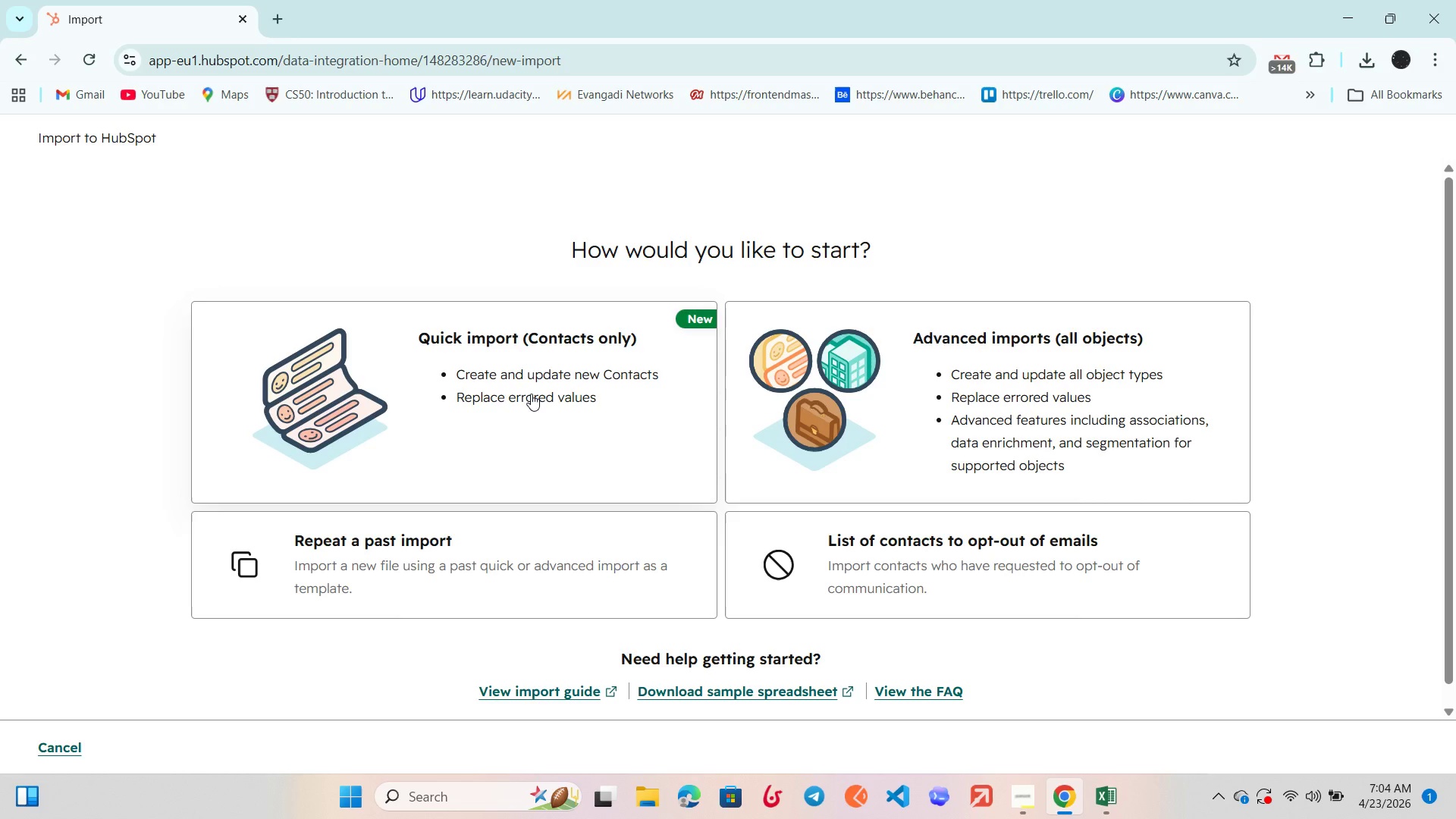 
left_click([531, 393])
 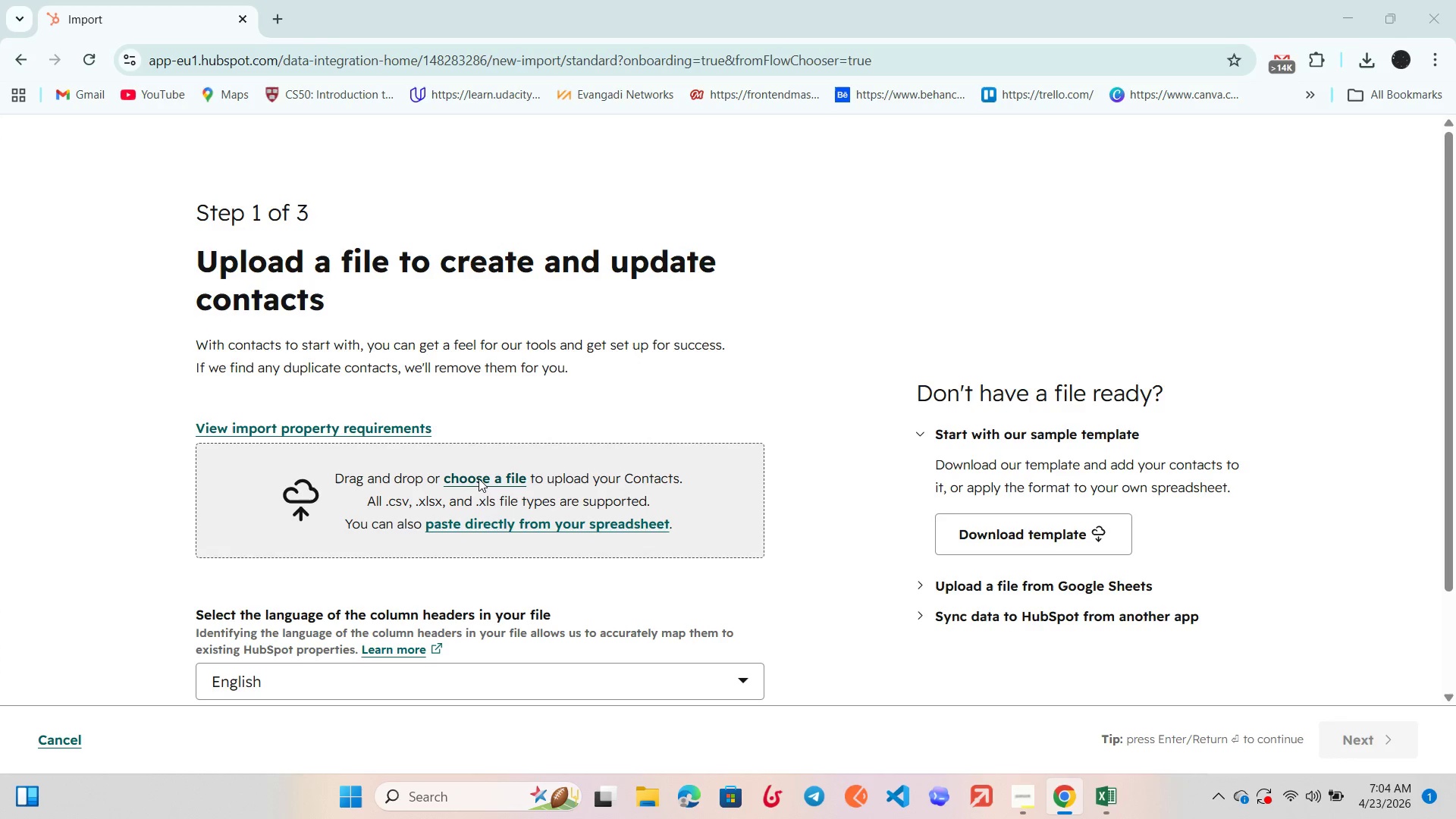 
wait(8.17)
 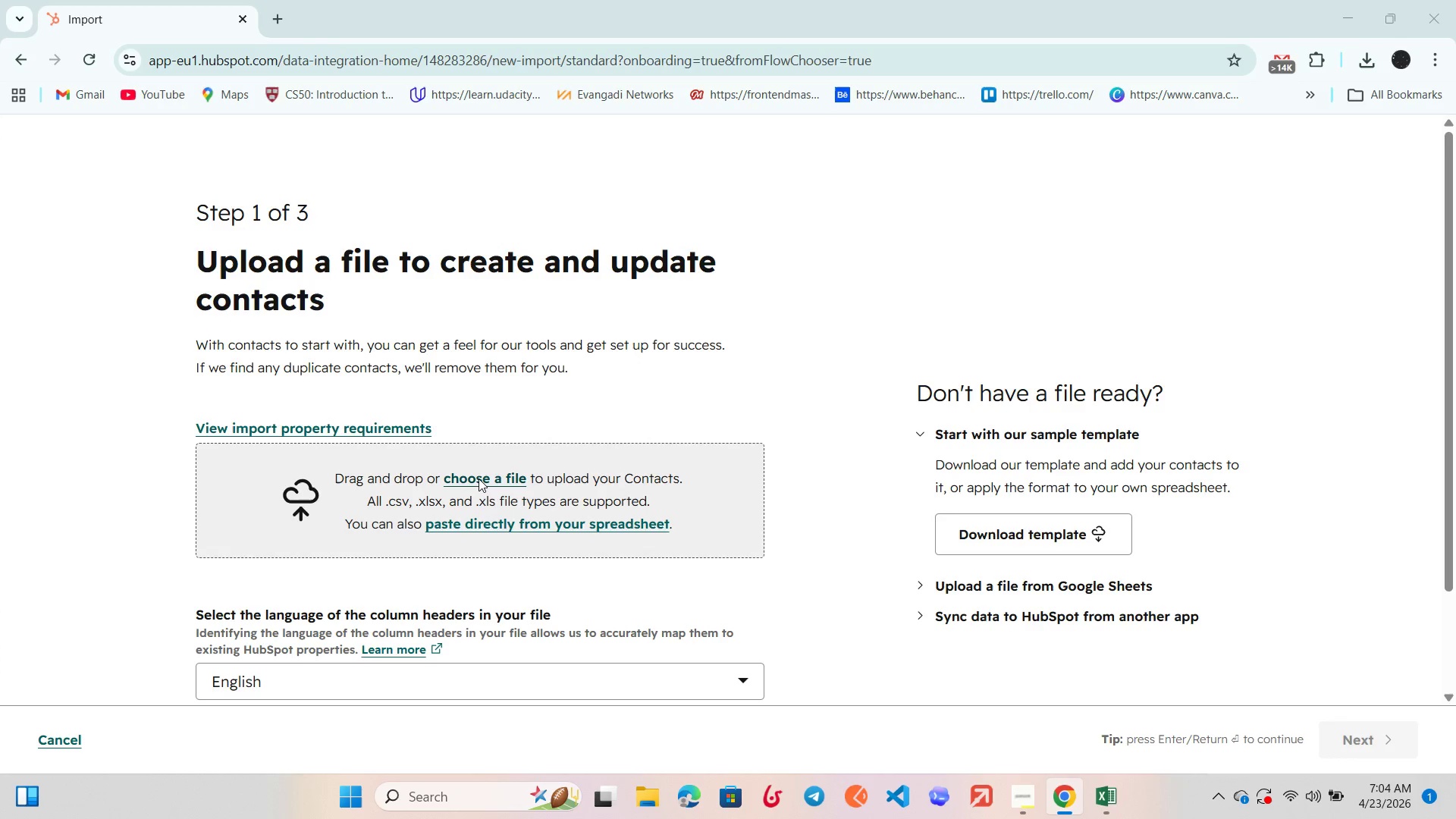 
left_click([345, 171])
 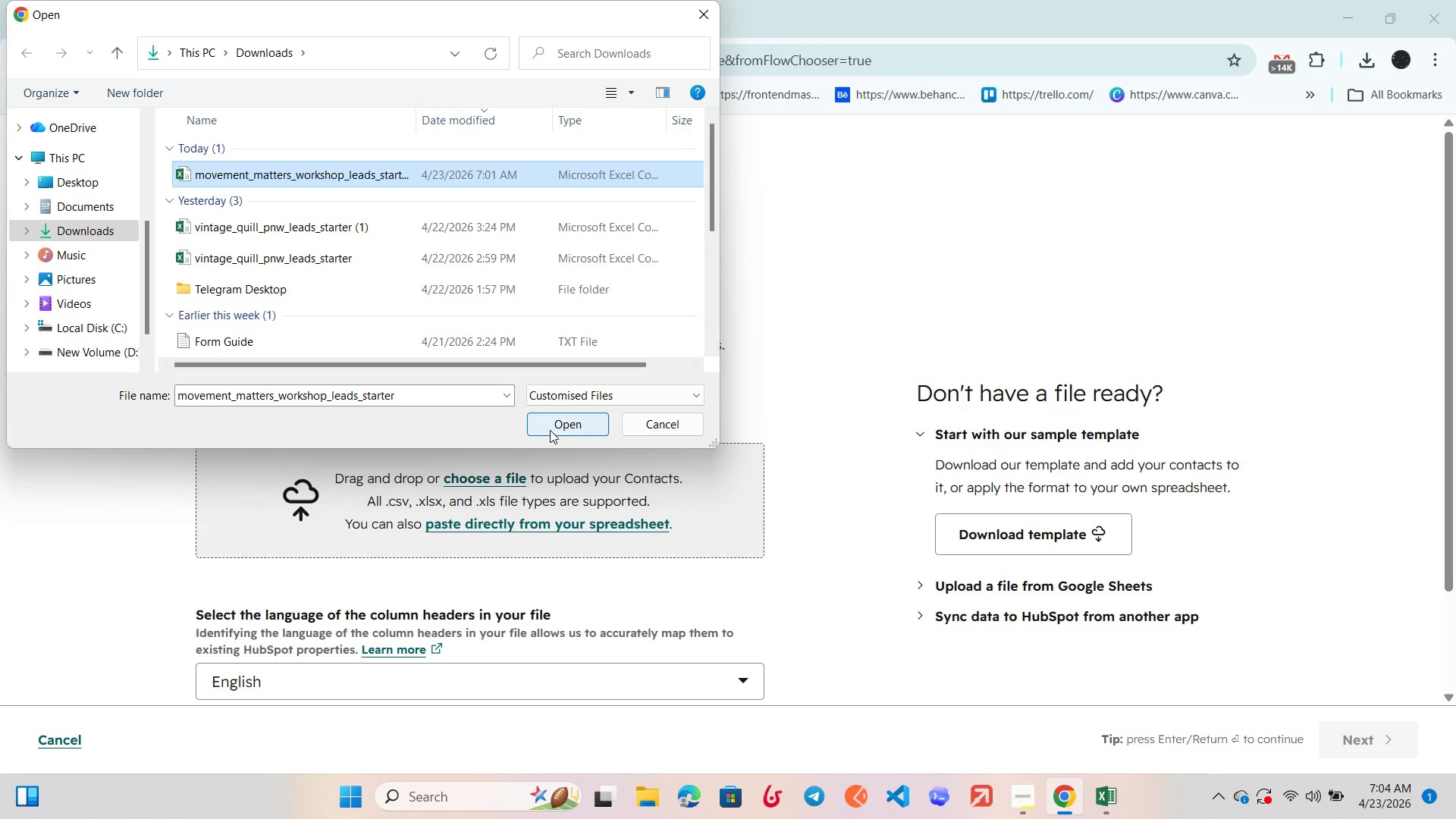 
left_click([567, 420])
 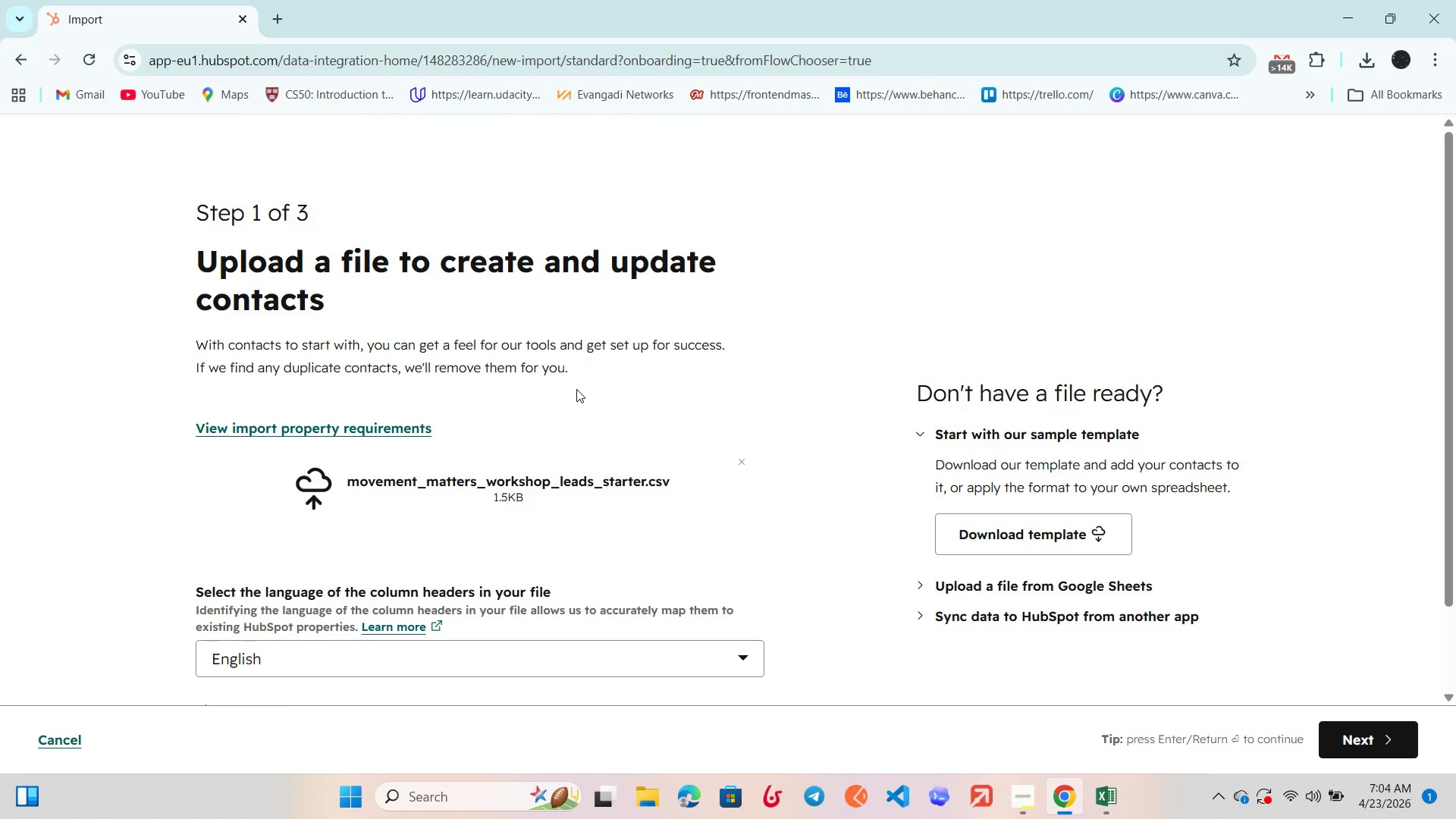 
scroll: coordinate [576, 389], scroll_direction: down, amount: 5.0
 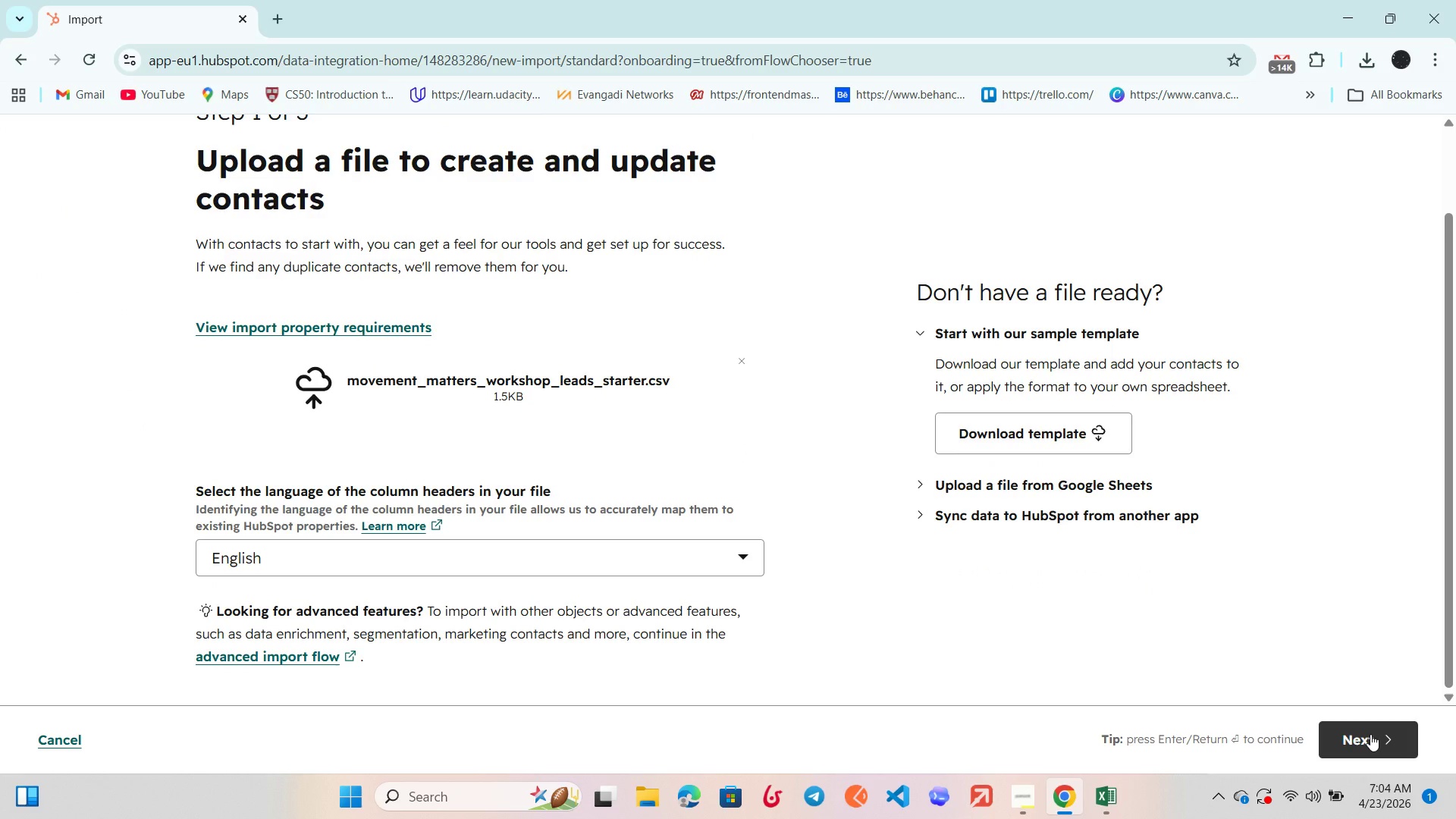 
left_click([1370, 735])
 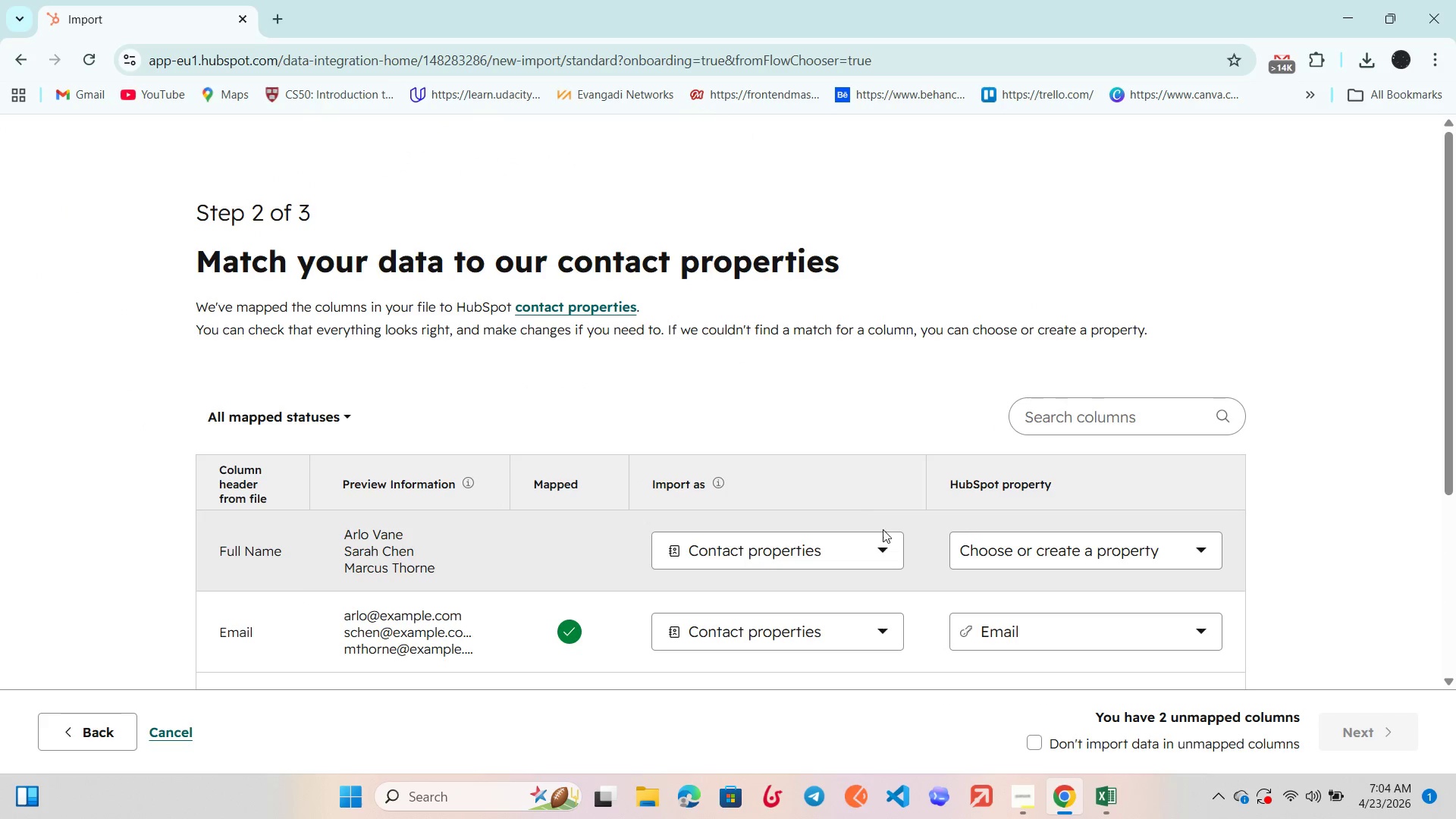 
scroll: coordinate [614, 426], scroll_direction: down, amount: 3.0
 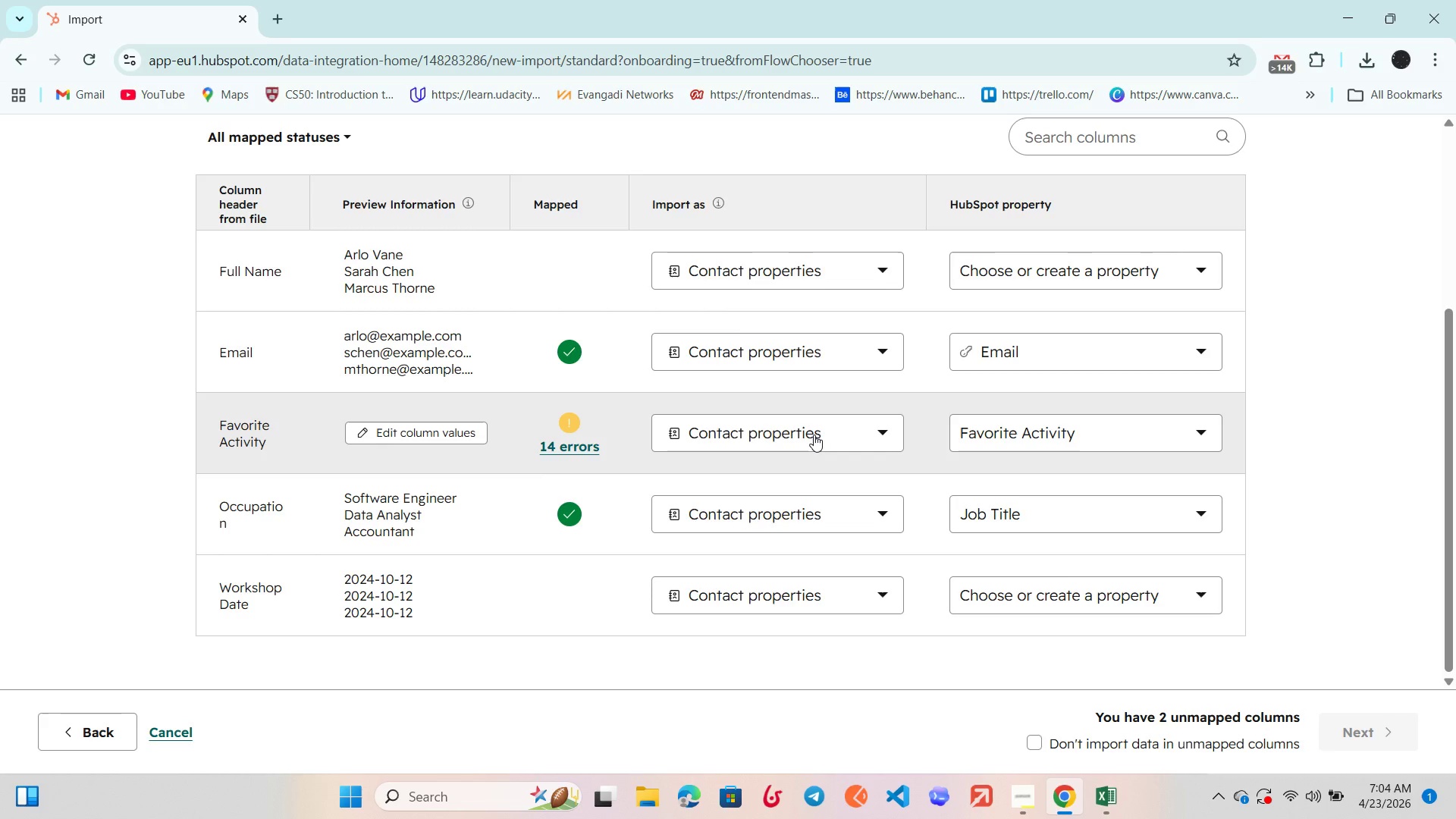 
mouse_move([1037, 438])
 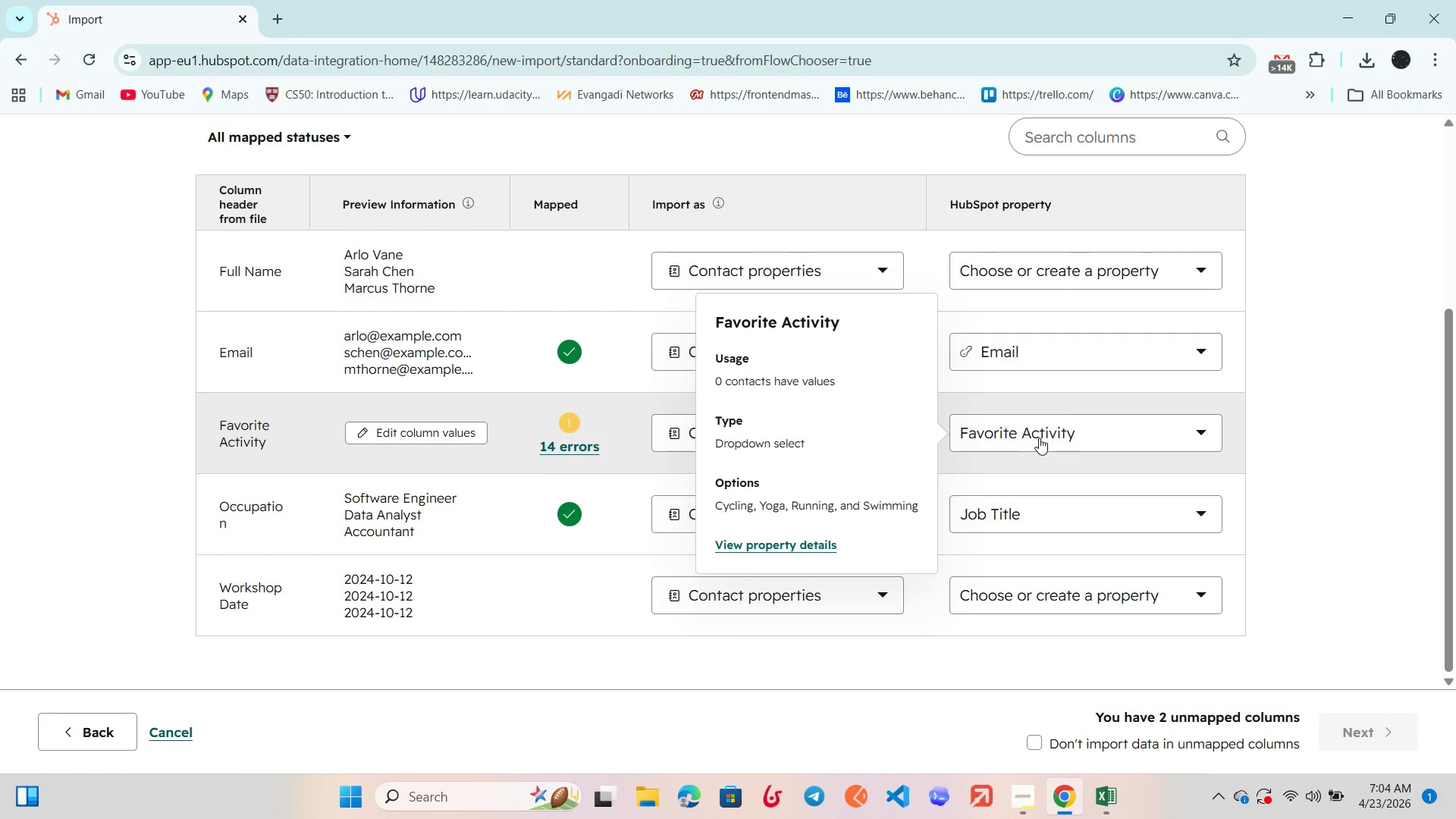 
left_click([1039, 438])
 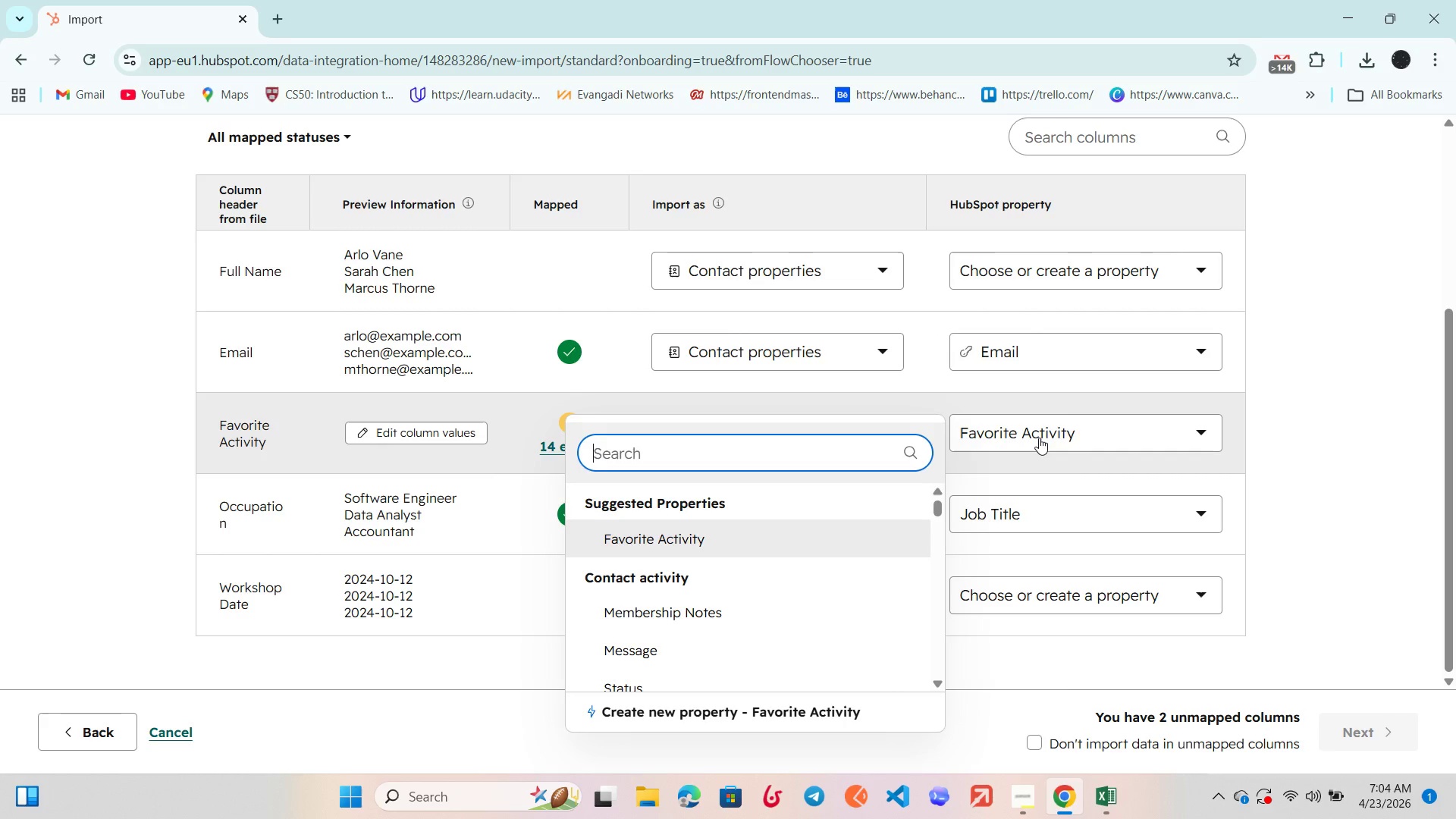 
left_click([1039, 438])
 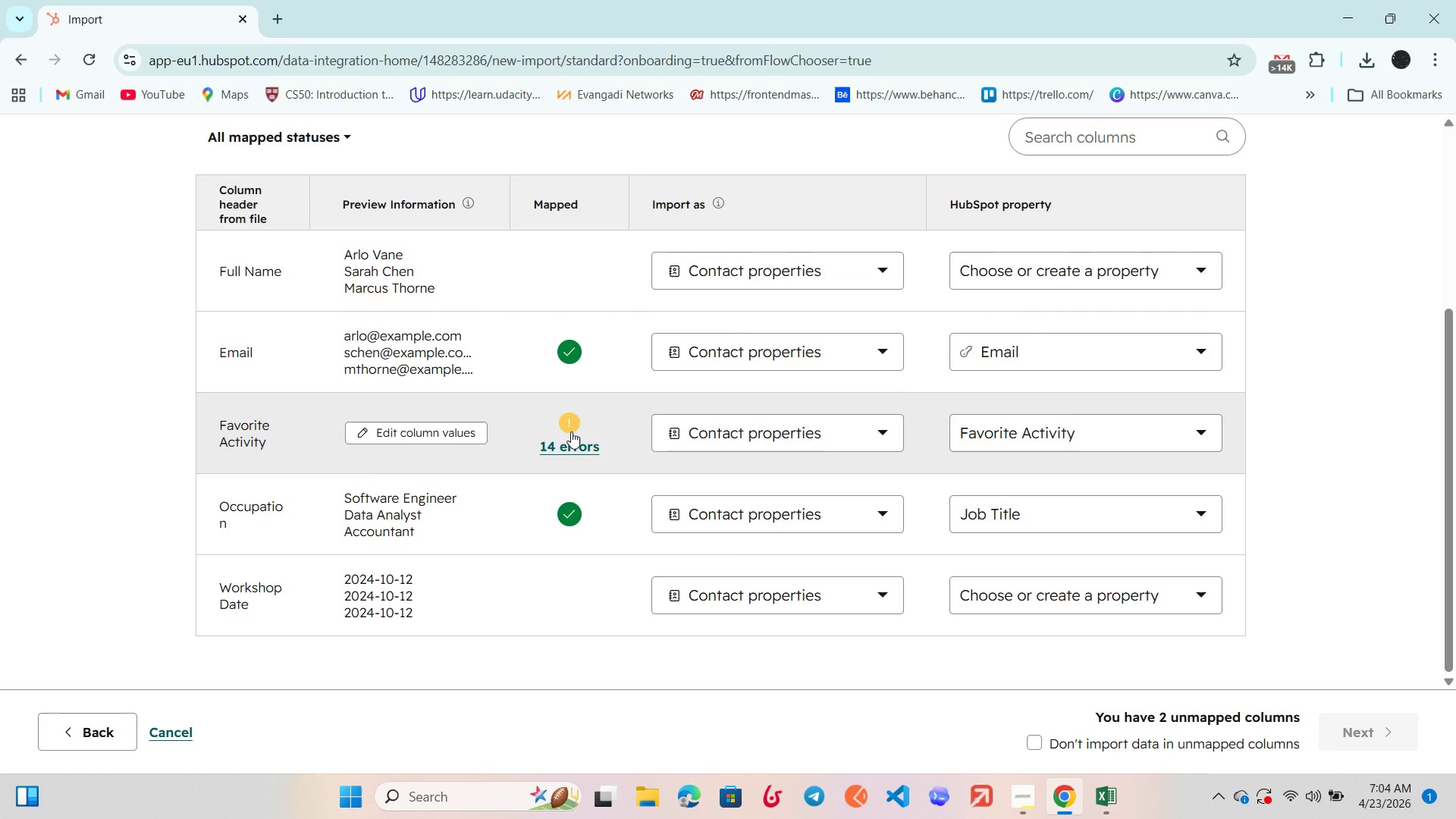 
left_click([573, 431])
 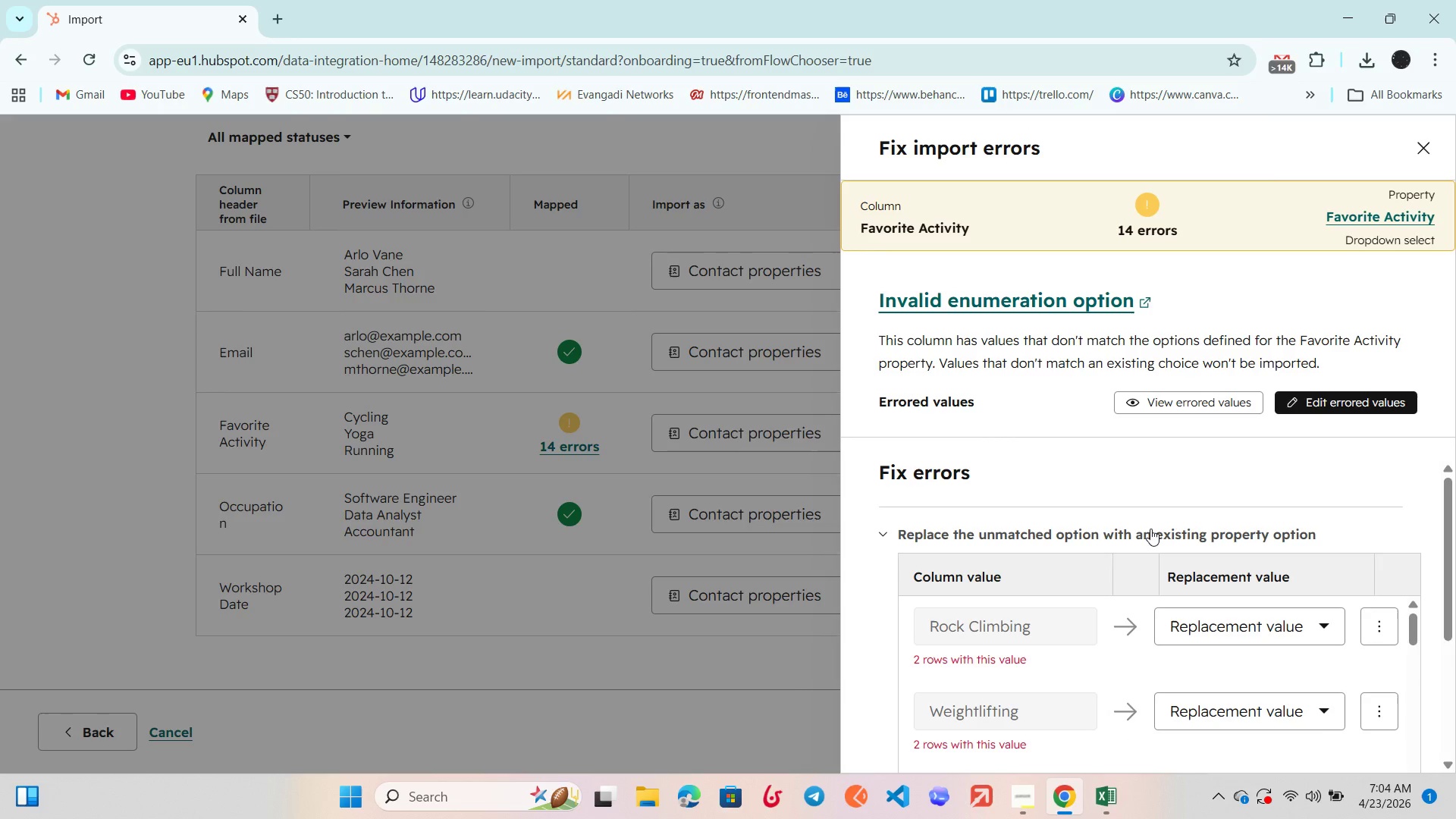 
scroll: coordinate [1150, 529], scroll_direction: down, amount: 2.0
 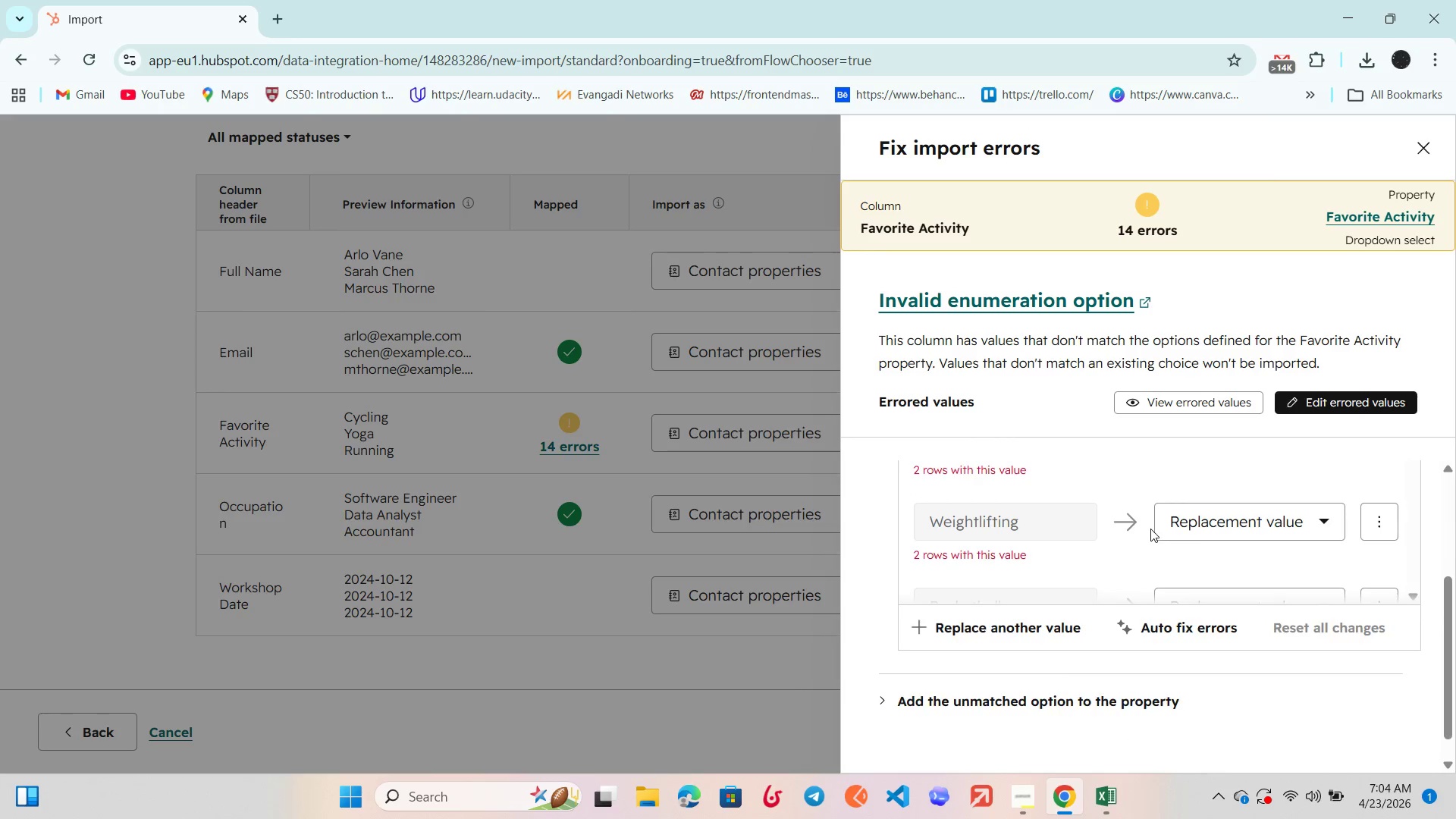 
scroll: coordinate [1150, 529], scroll_direction: up, amount: 1.0
 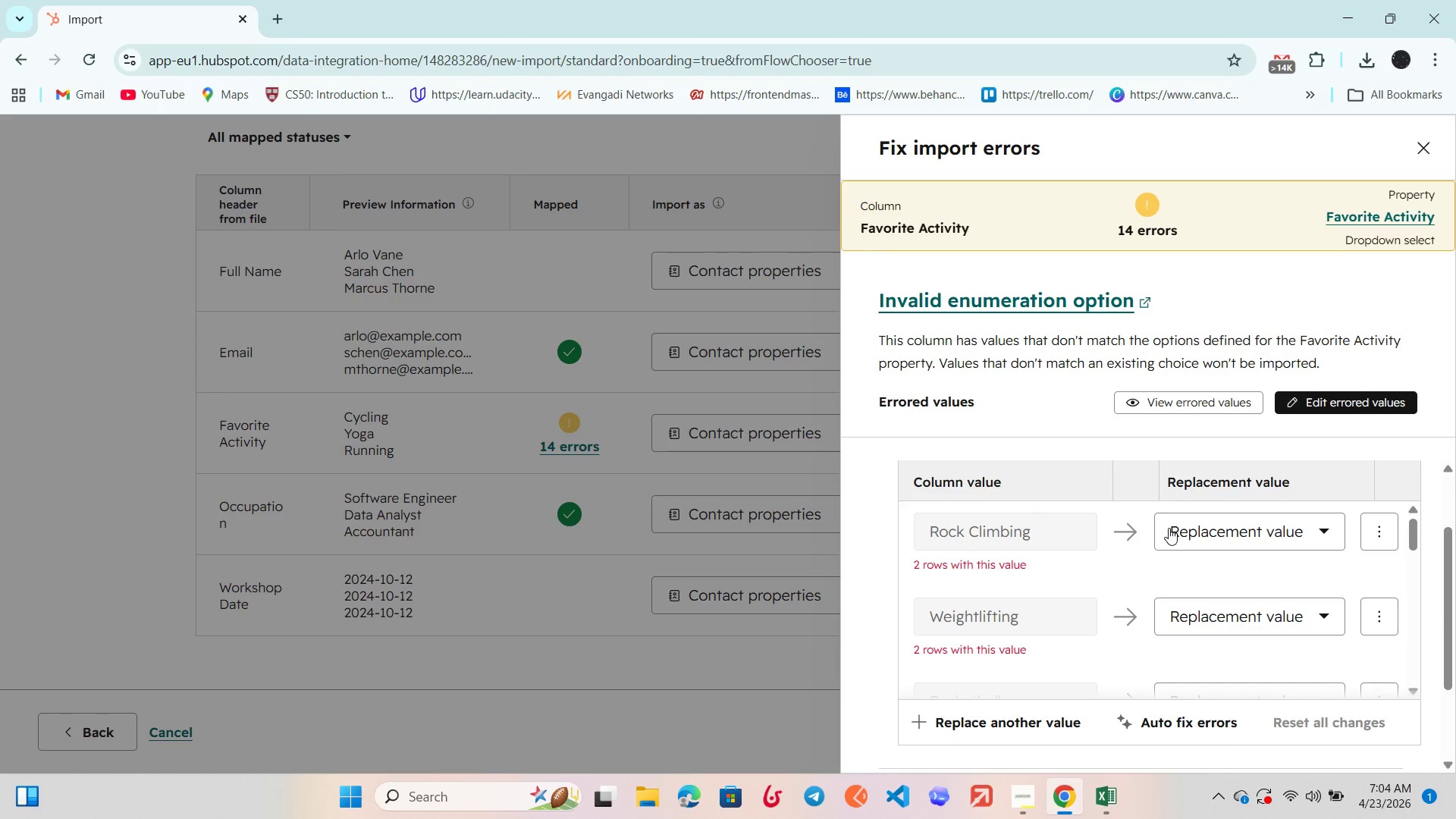 
scroll: coordinate [1169, 528], scroll_direction: down, amount: 5.0
 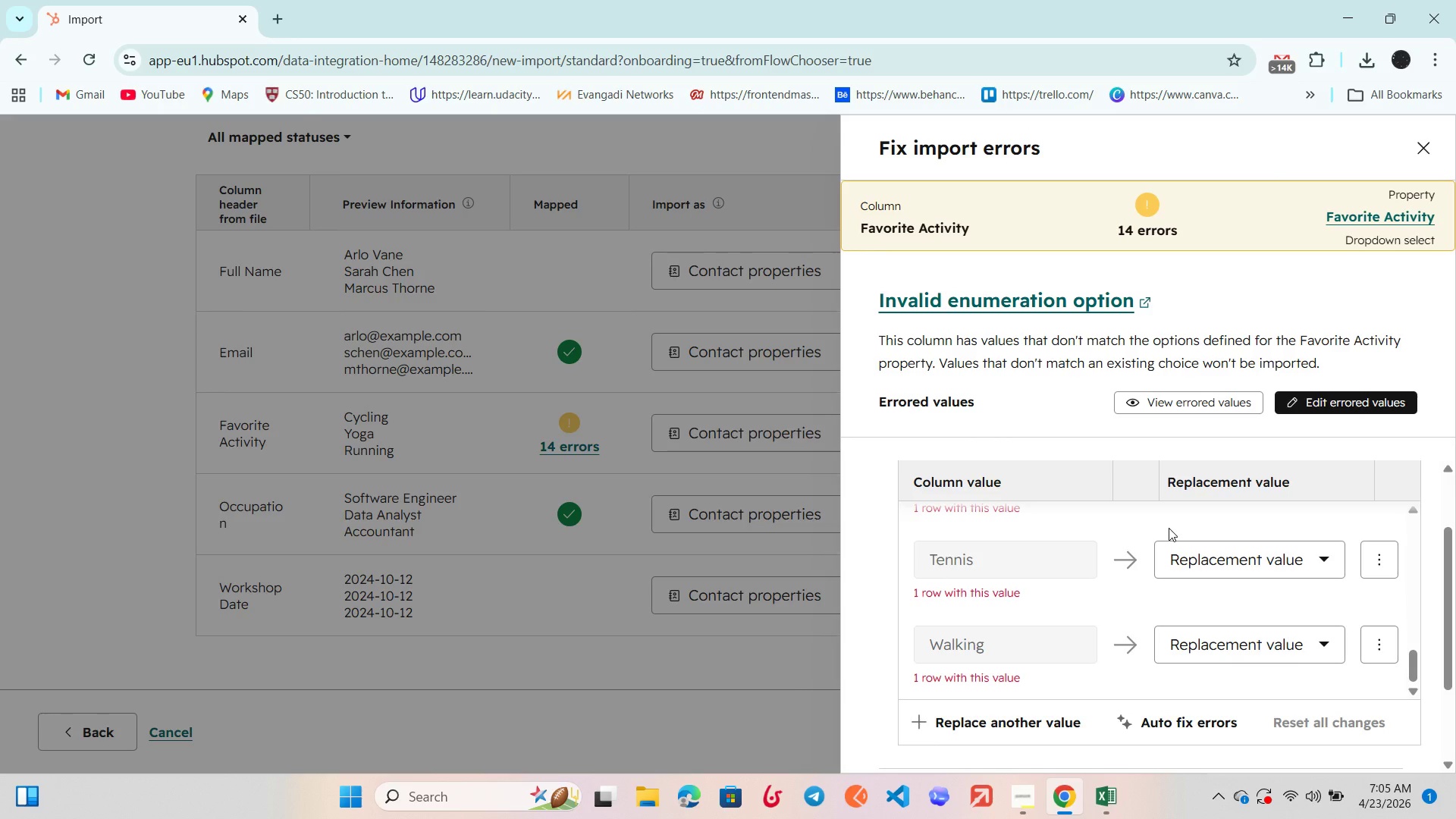 
scroll: coordinate [1127, 656], scroll_direction: up, amount: 19.0
 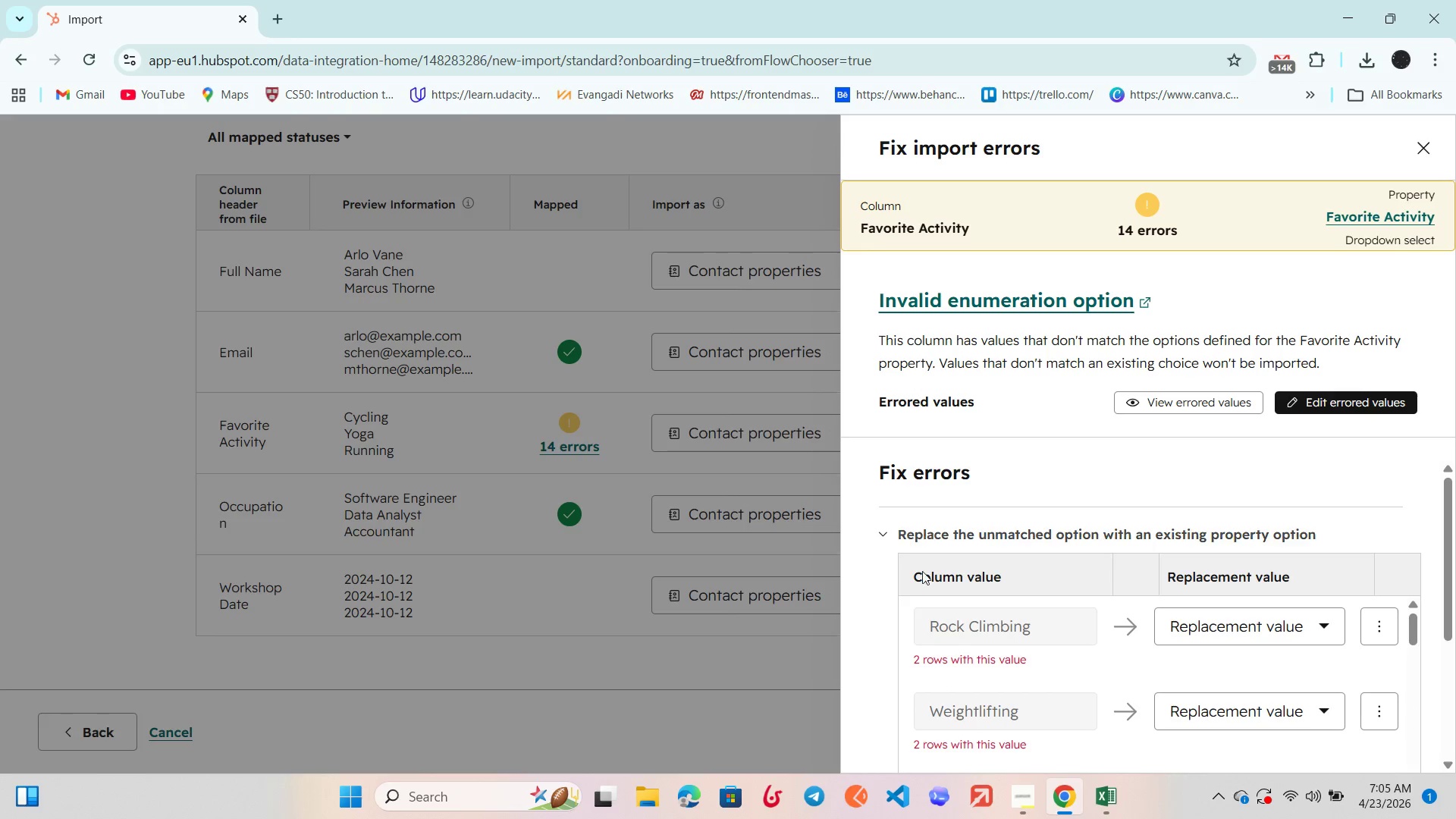 
scroll: coordinate [883, 506], scroll_direction: down, amount: 26.0
 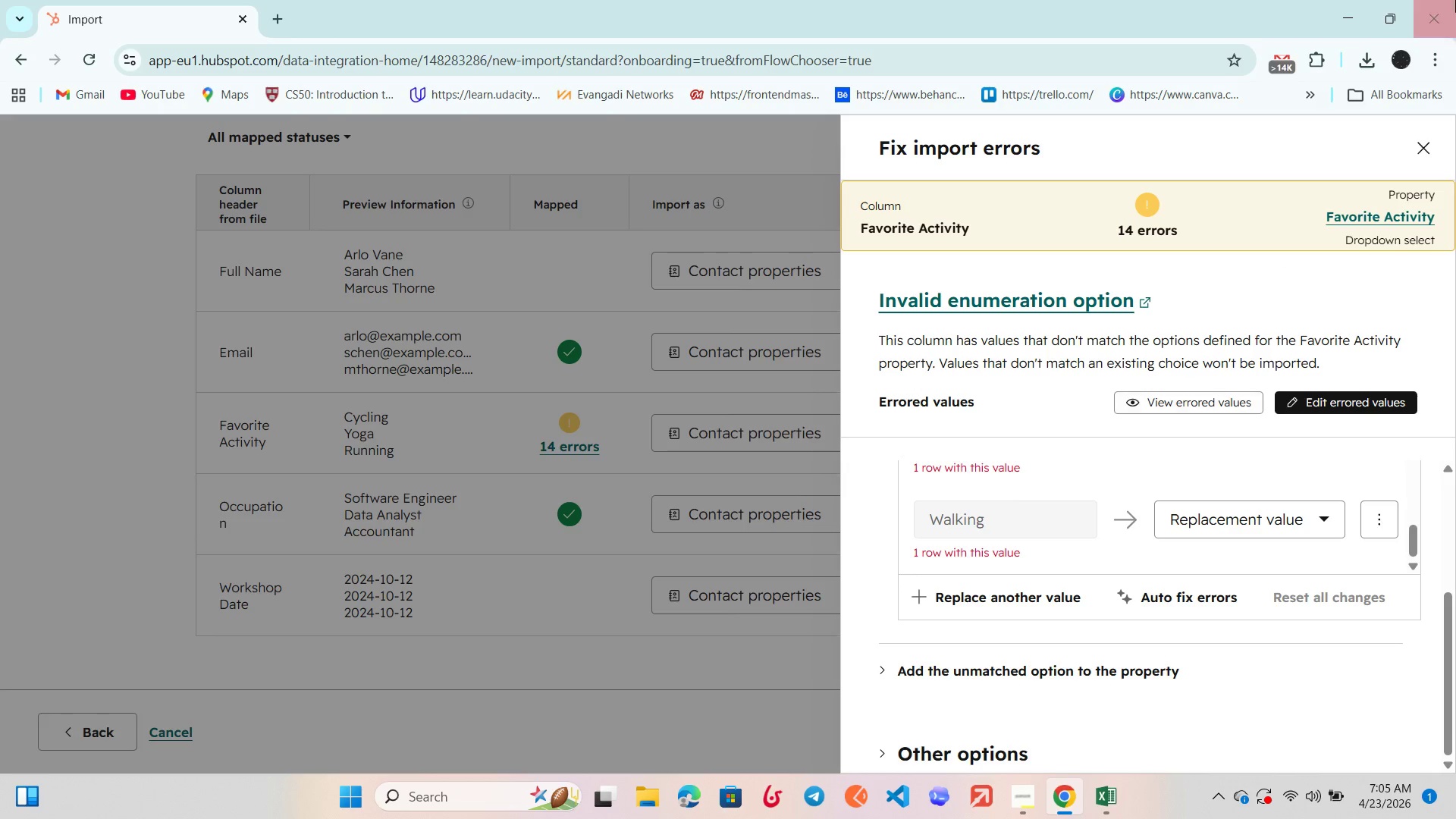 
left_click([1425, 137])
 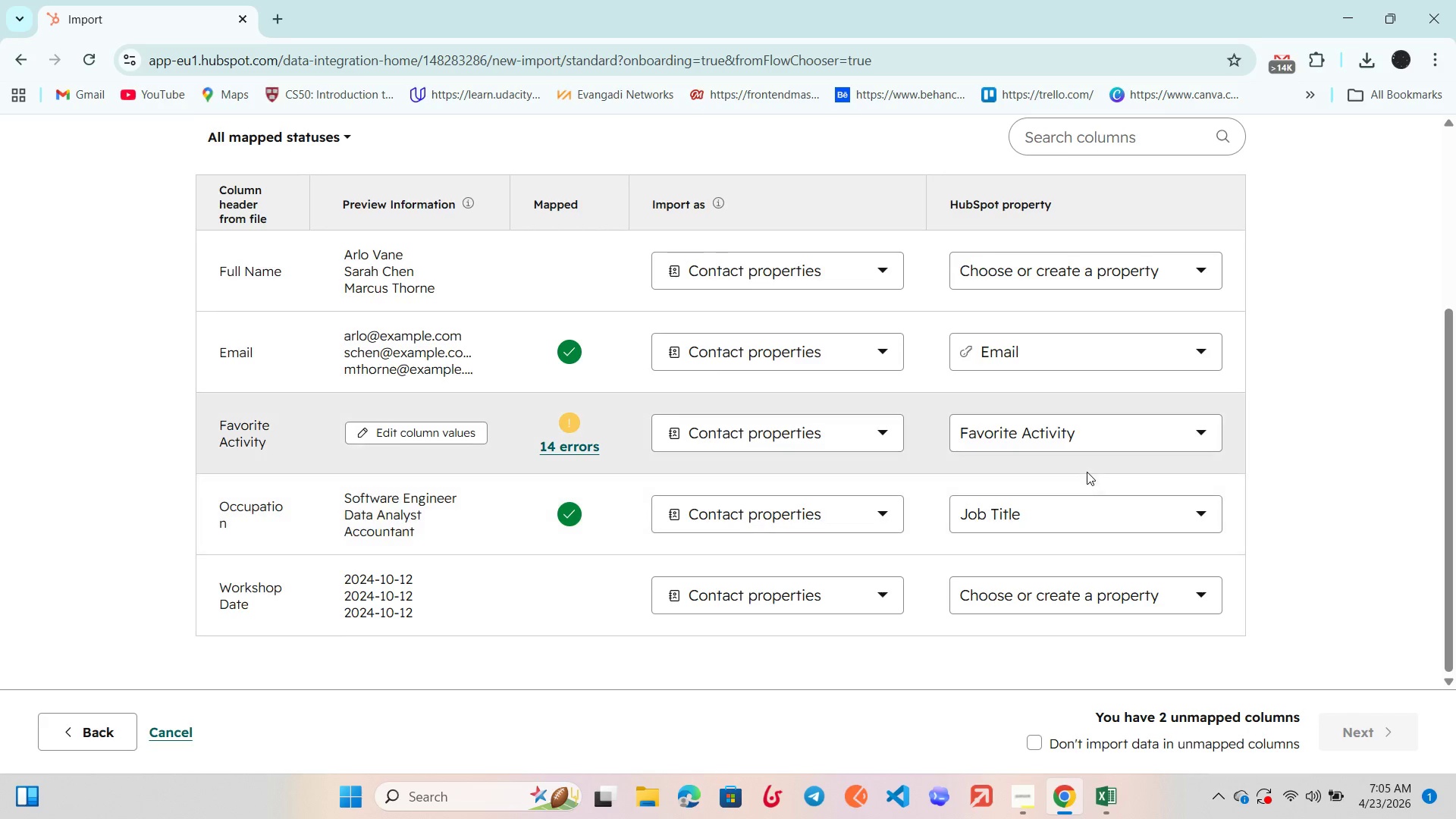 
scroll: coordinate [1088, 483], scroll_direction: down, amount: 7.0
 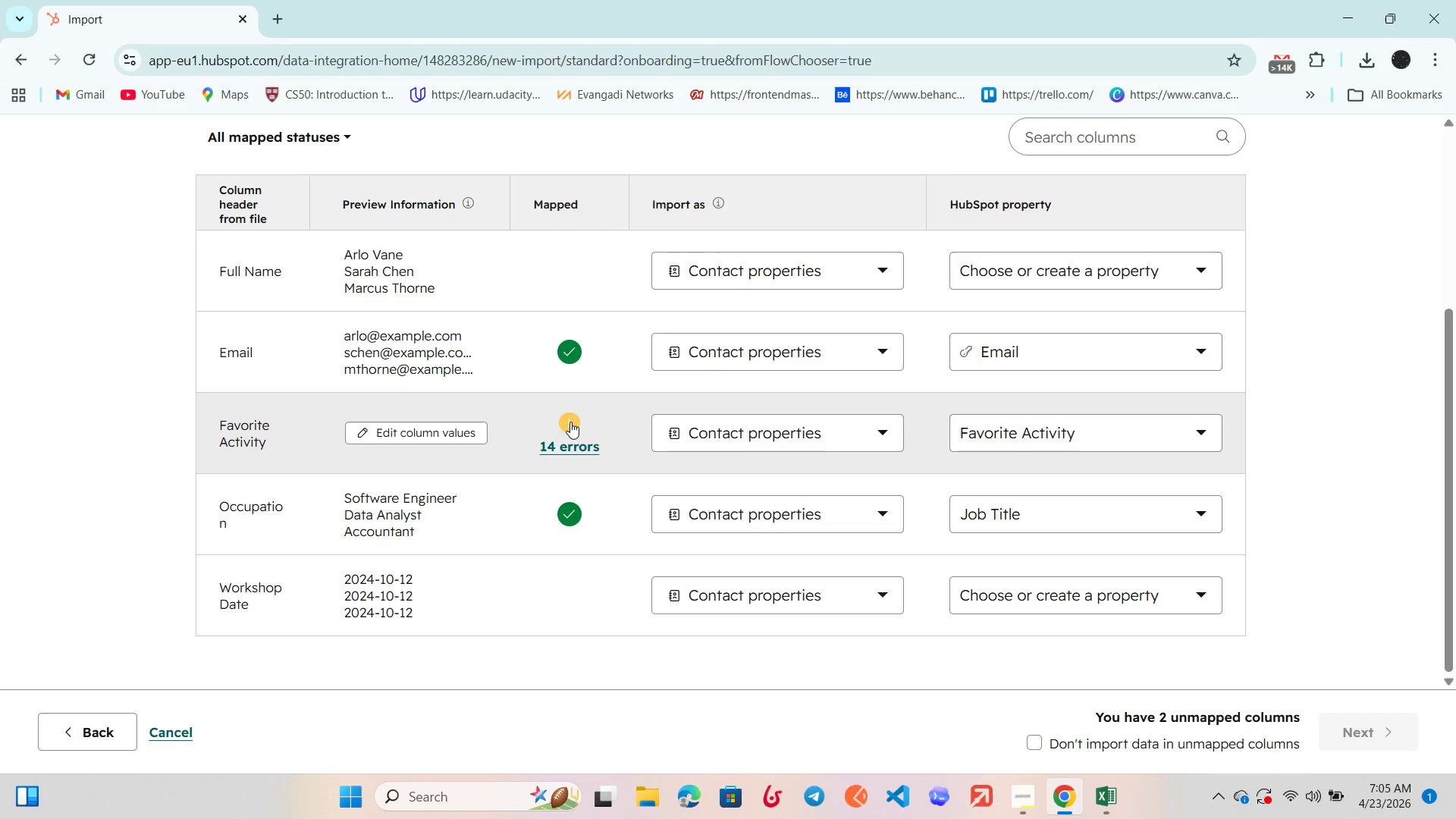 
left_click([438, 433])
 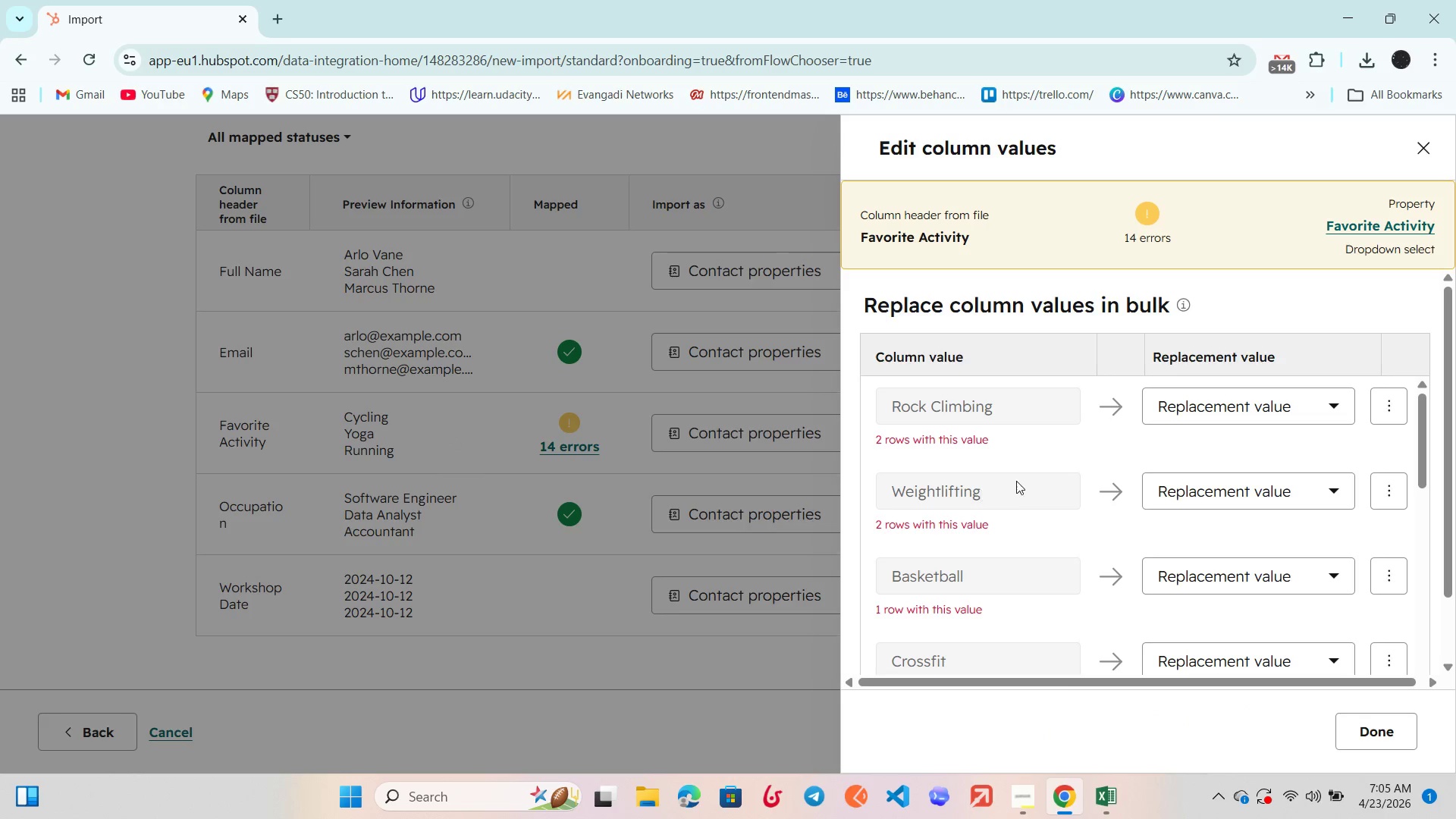 
scroll: coordinate [1032, 474], scroll_direction: up, amount: 5.0
 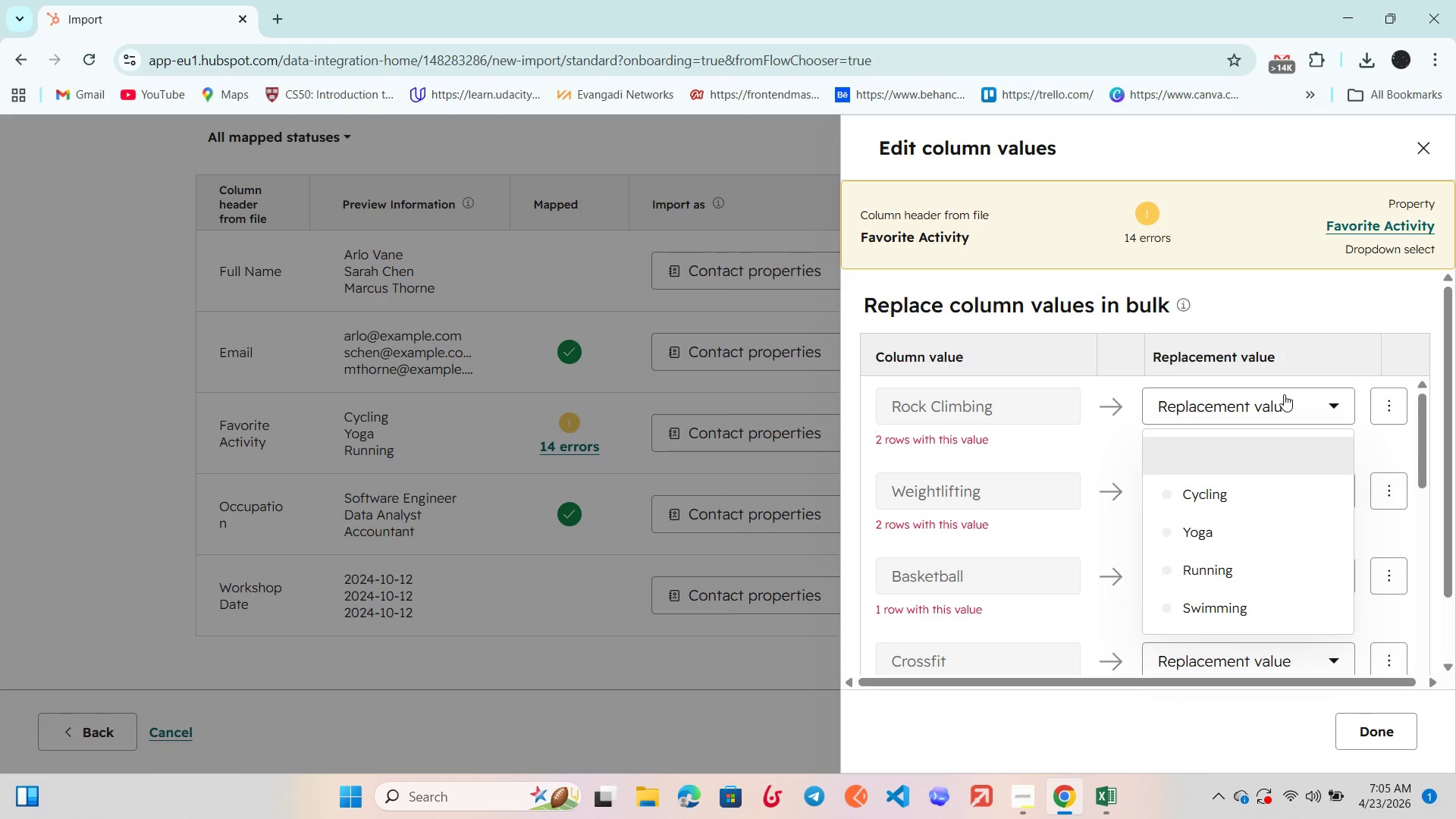 
left_click([1283, 397])
 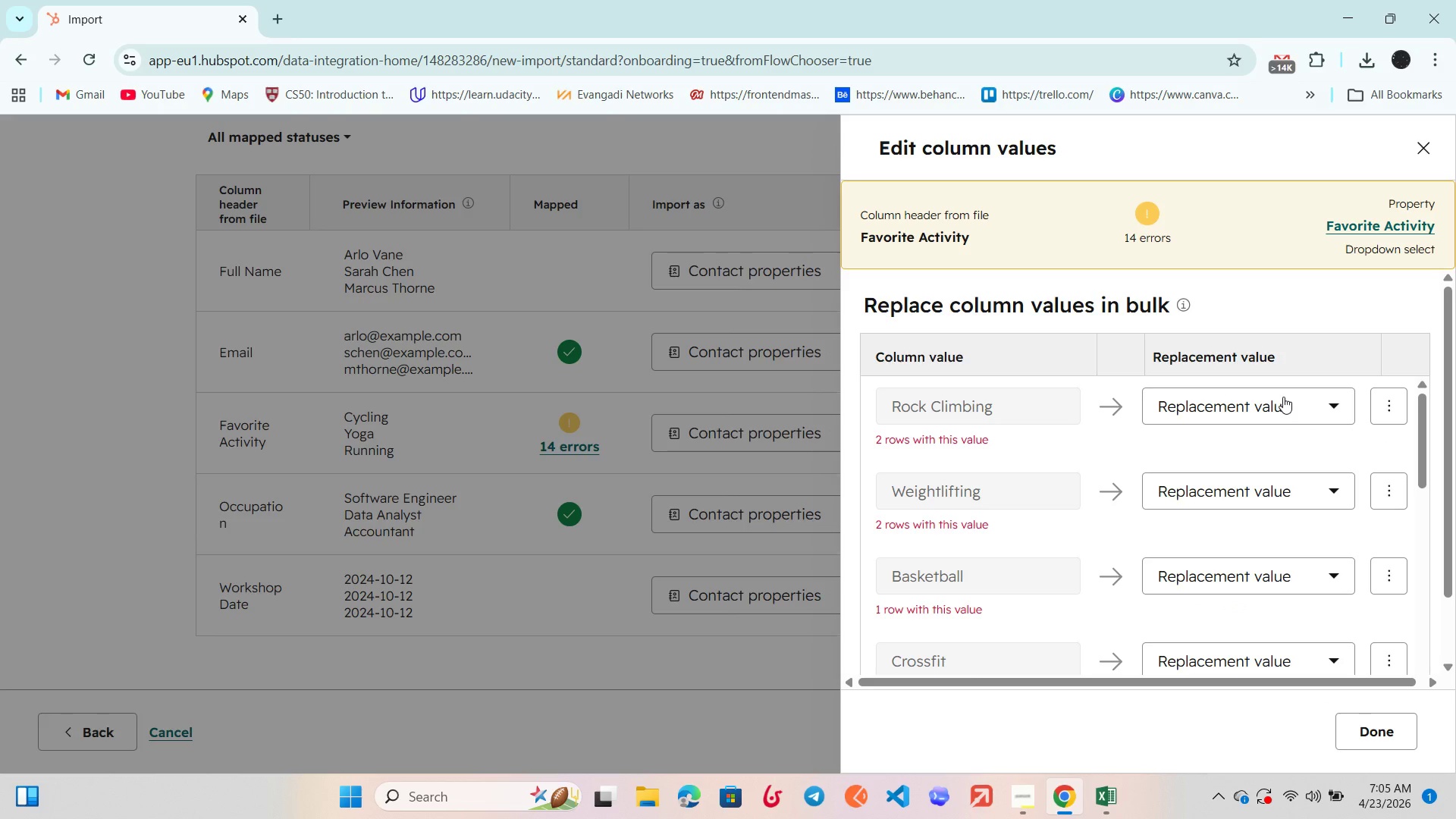 
wait(7.92)
 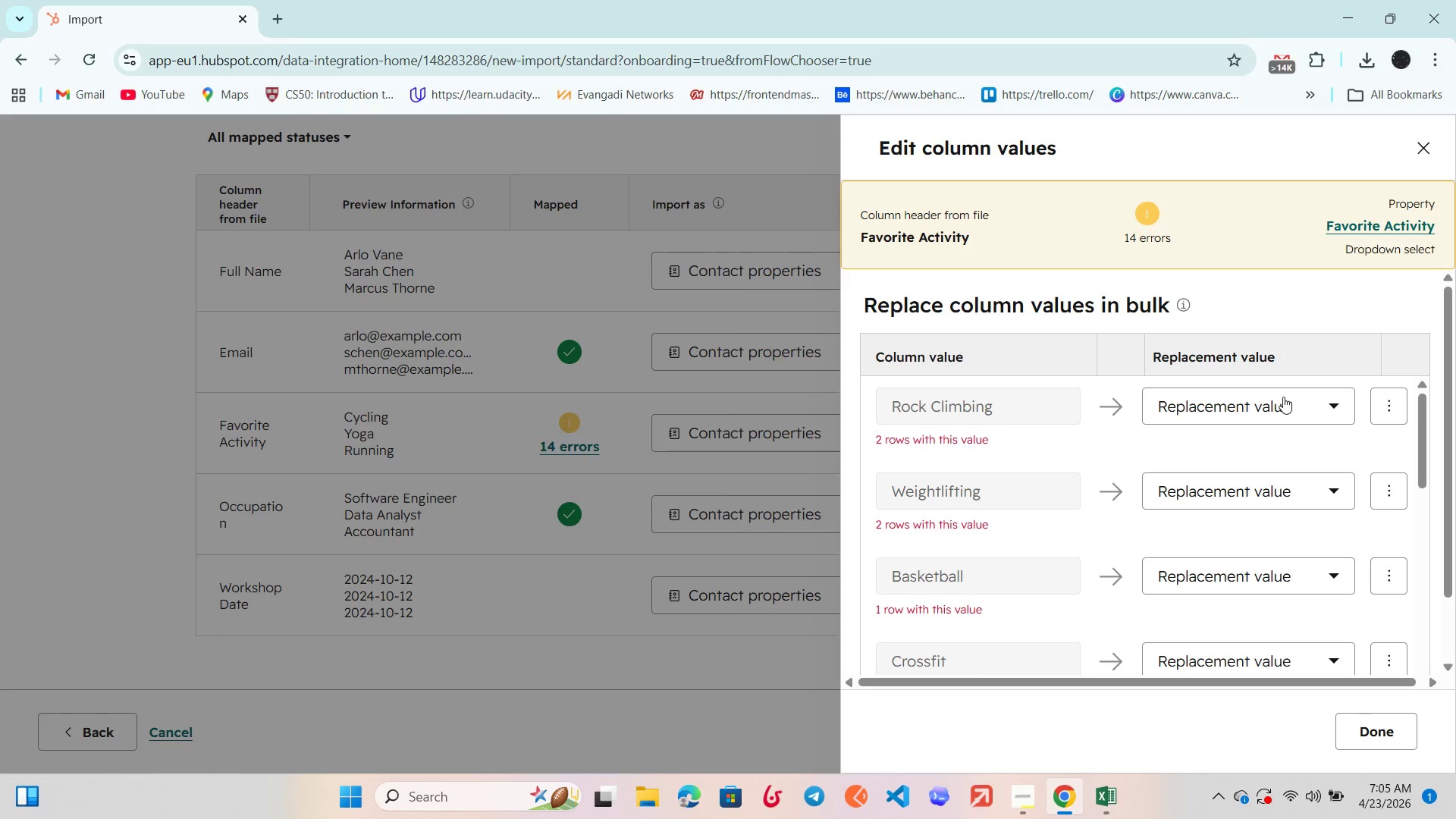 
scroll: coordinate [1010, 472], scroll_direction: down, amount: 15.0
 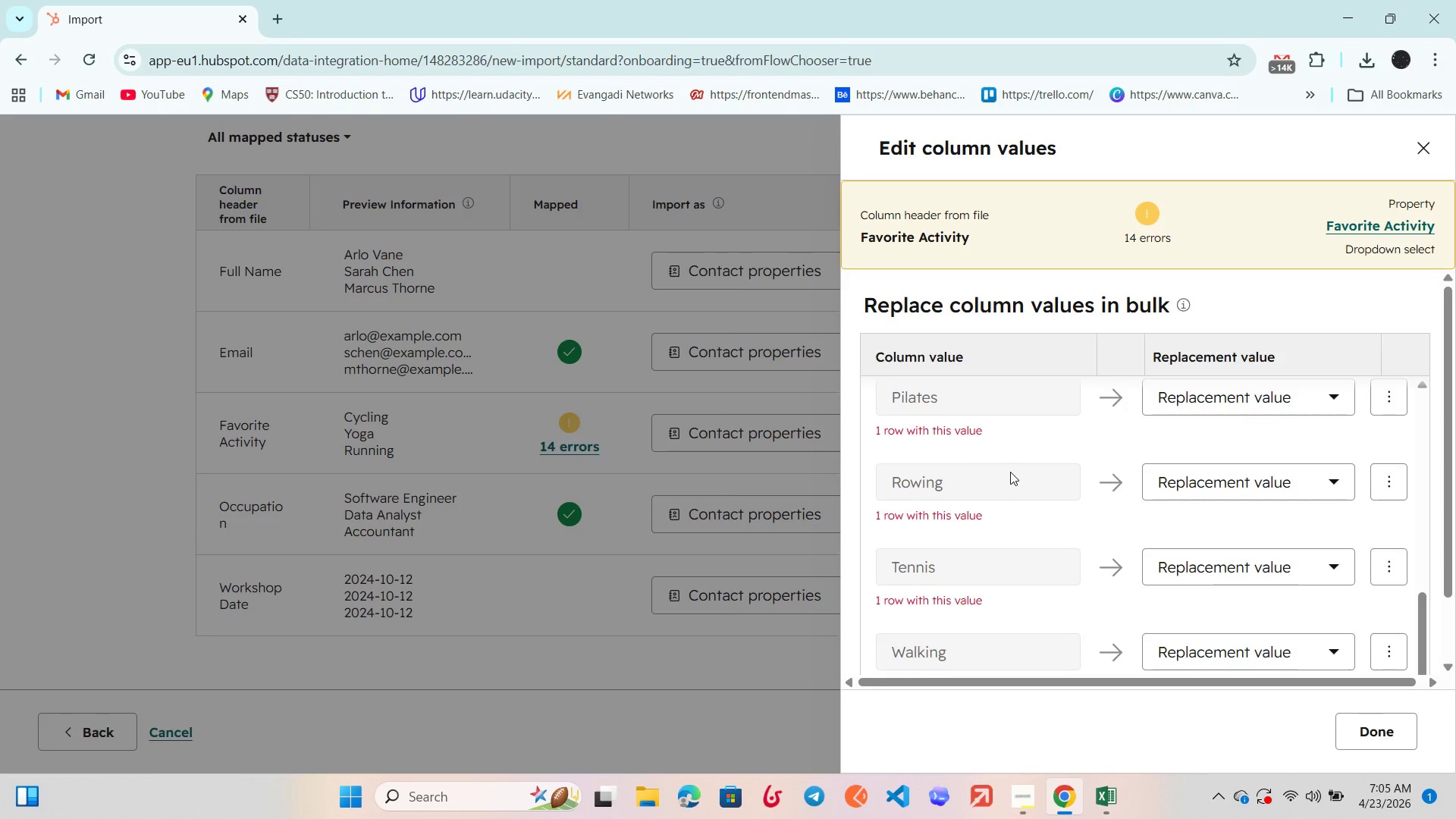 
scroll: coordinate [1010, 470], scroll_direction: up, amount: 7.0
 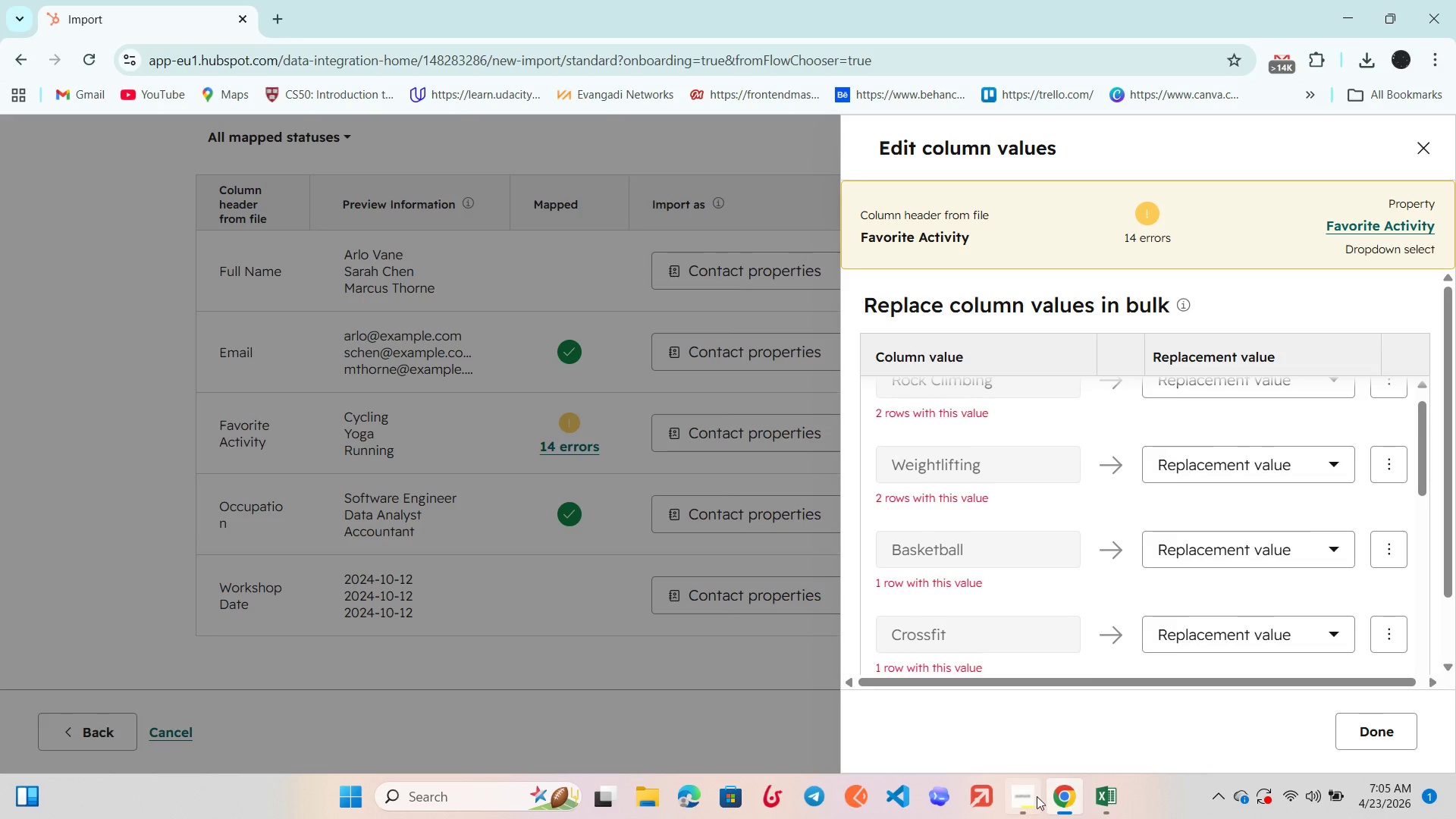 
left_click([1035, 801])